 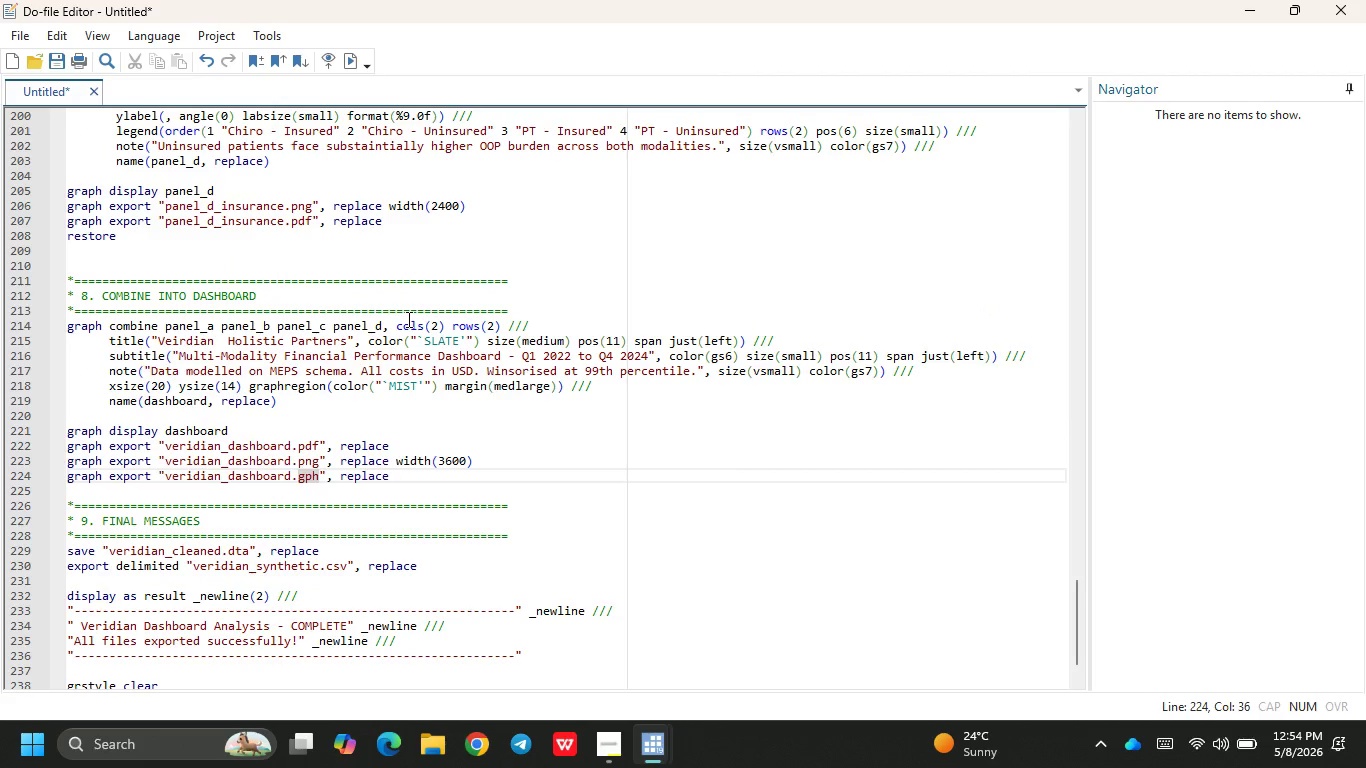 
left_click([854, 139])
 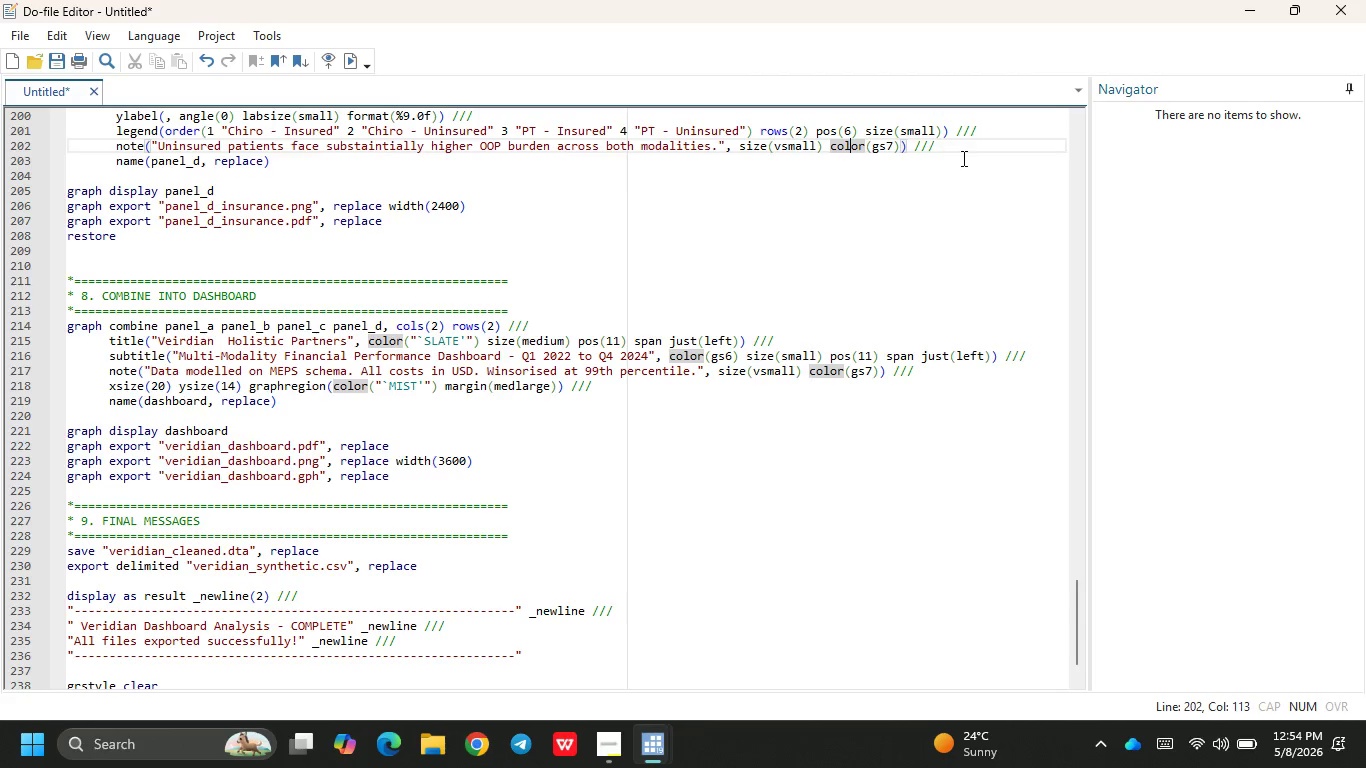 
wait(7.44)
 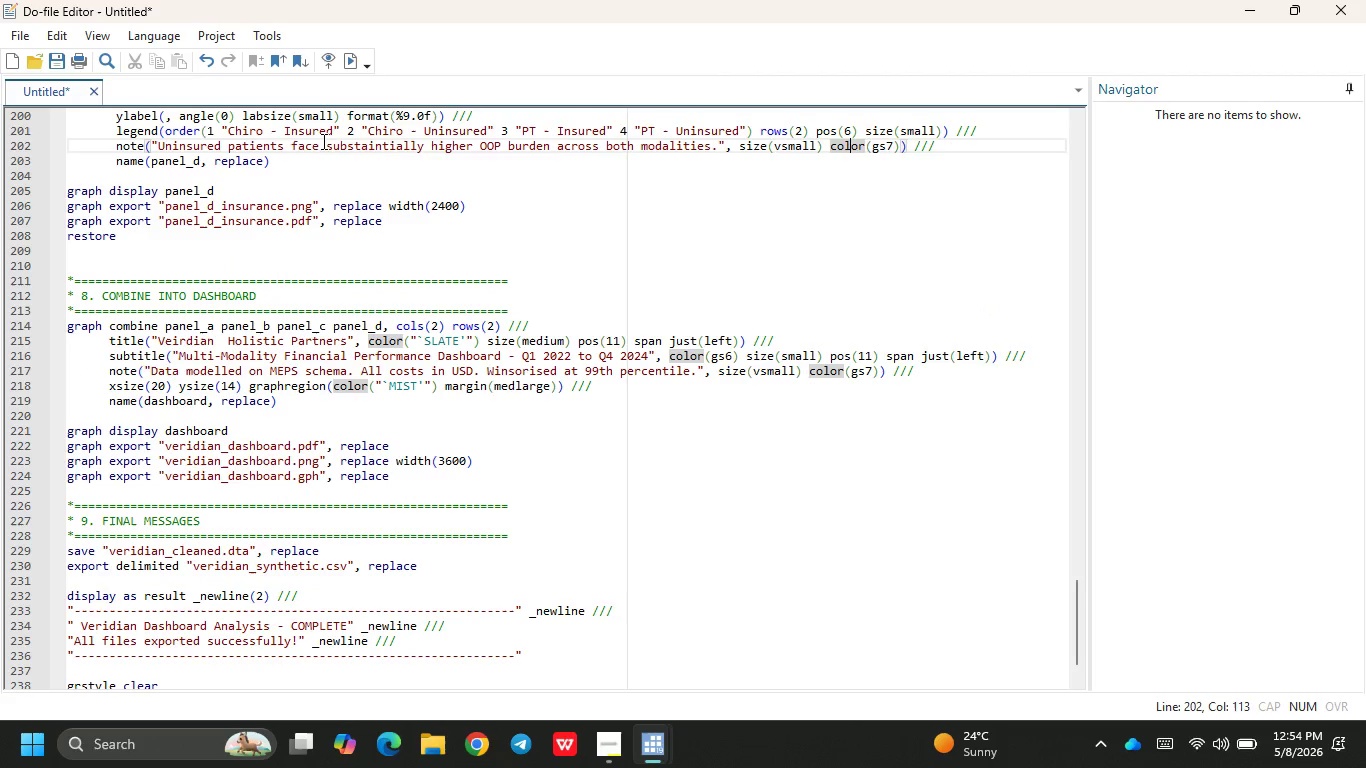 
scroll: coordinate [343, 328], scroll_direction: up, amount: 2.0
 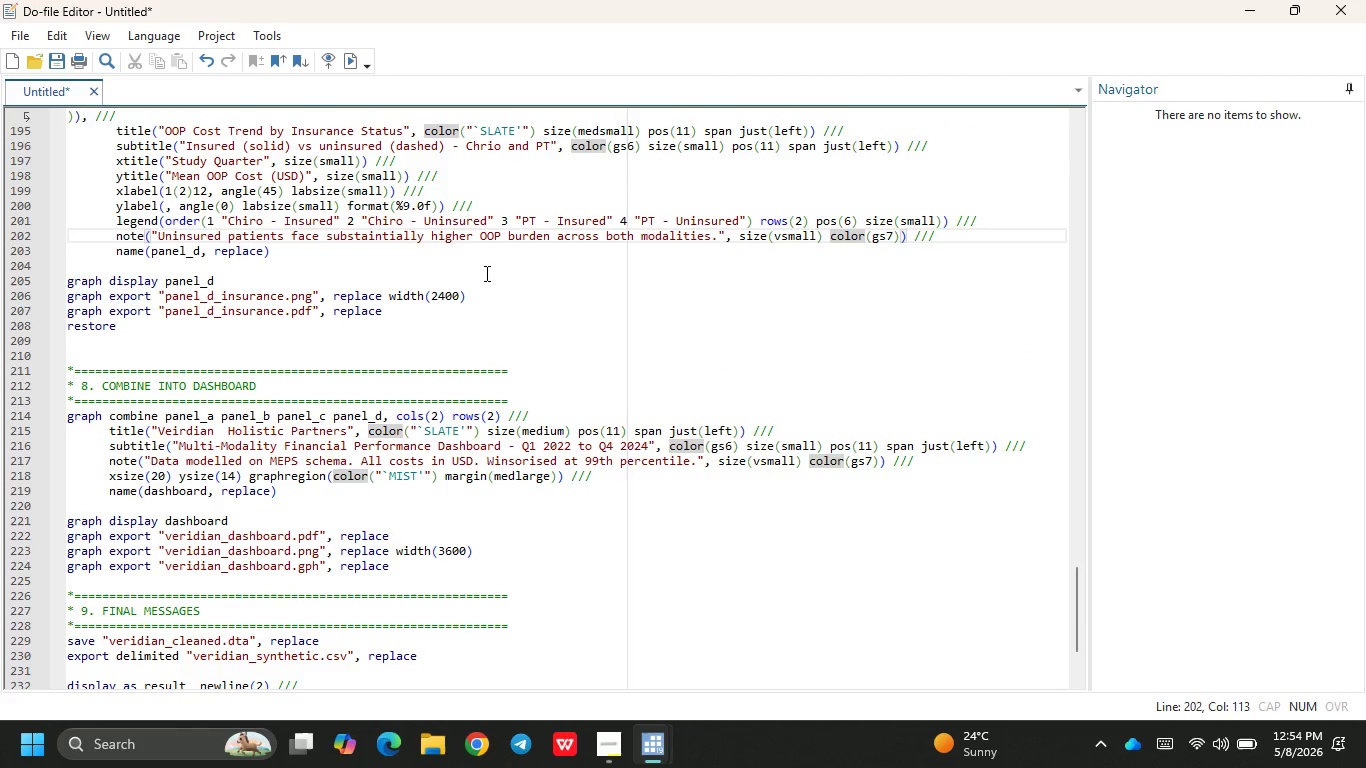 
scroll: coordinate [502, 324], scroll_direction: down, amount: 3.0
 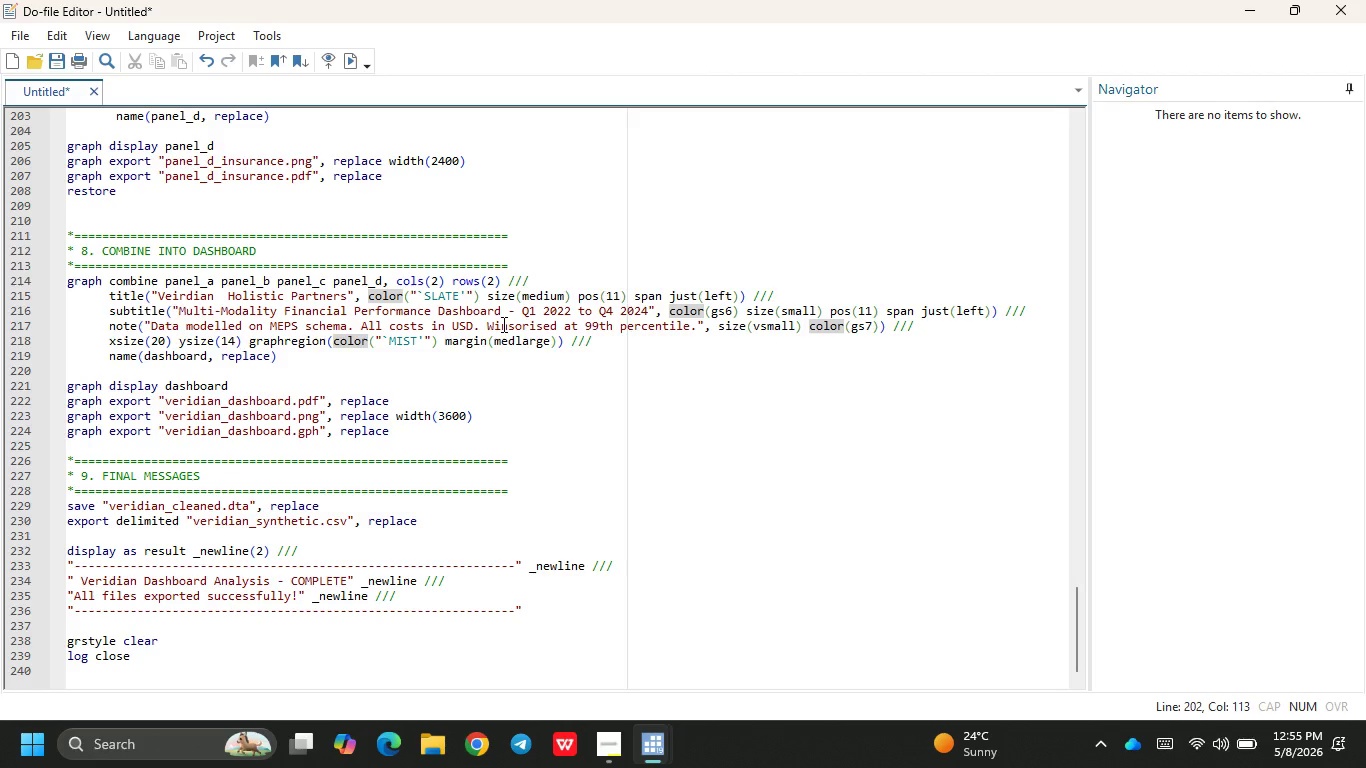 
wait(29.16)
 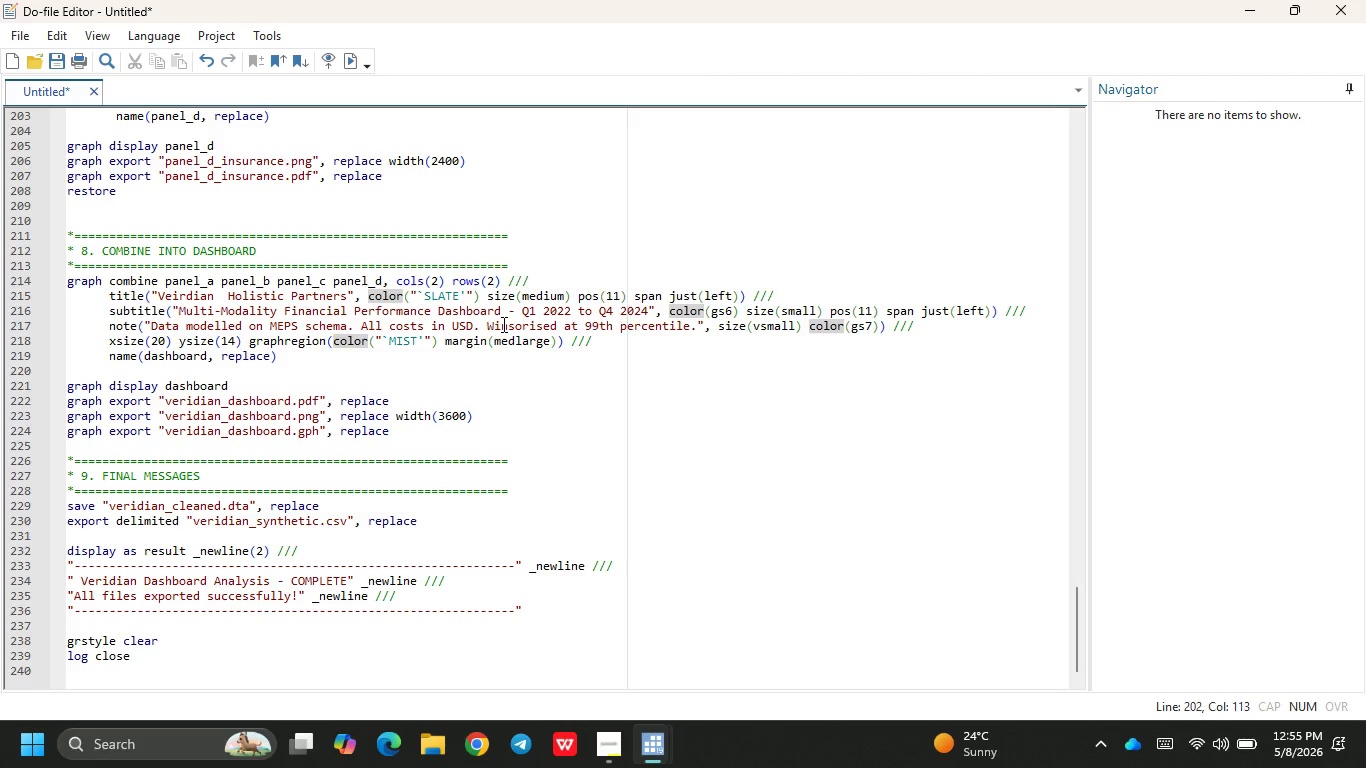 
left_click([513, 445])
 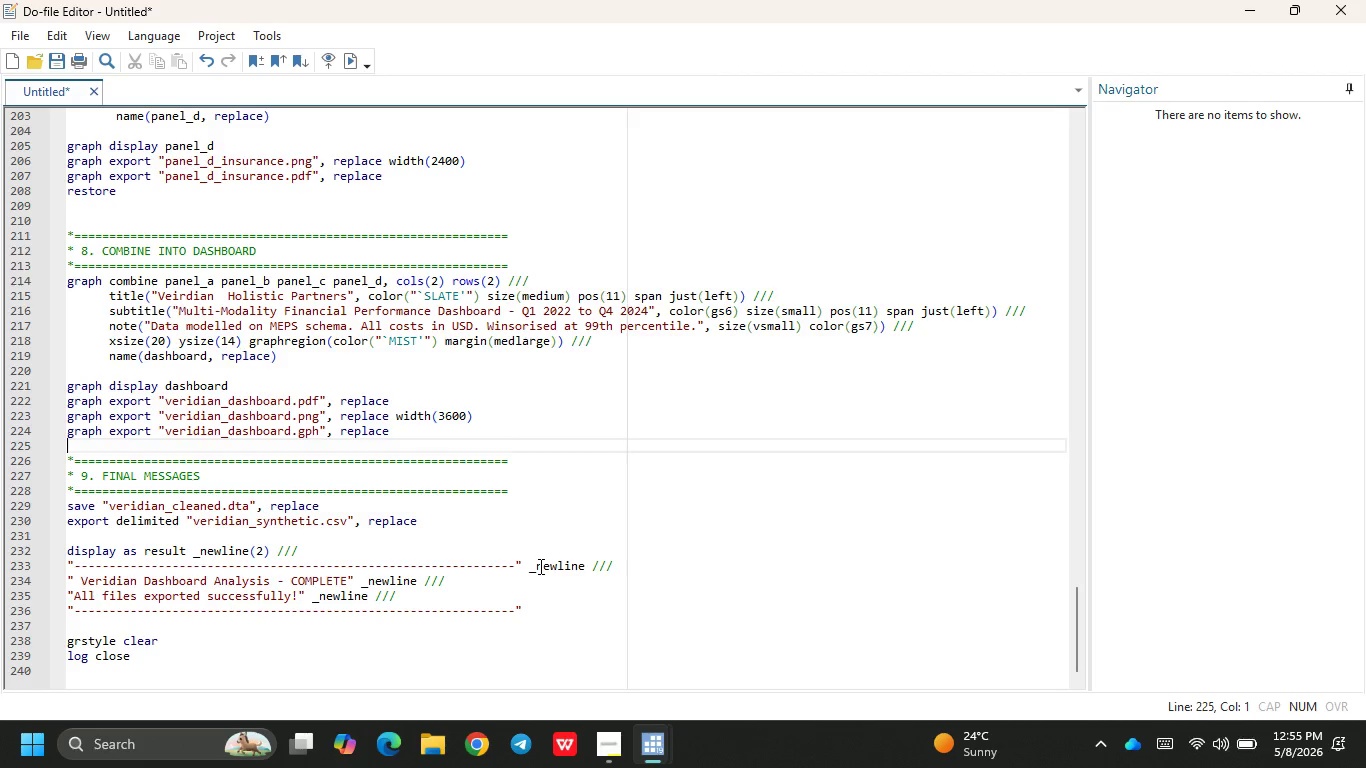 
scroll: coordinate [539, 566], scroll_direction: down, amount: 1.0
 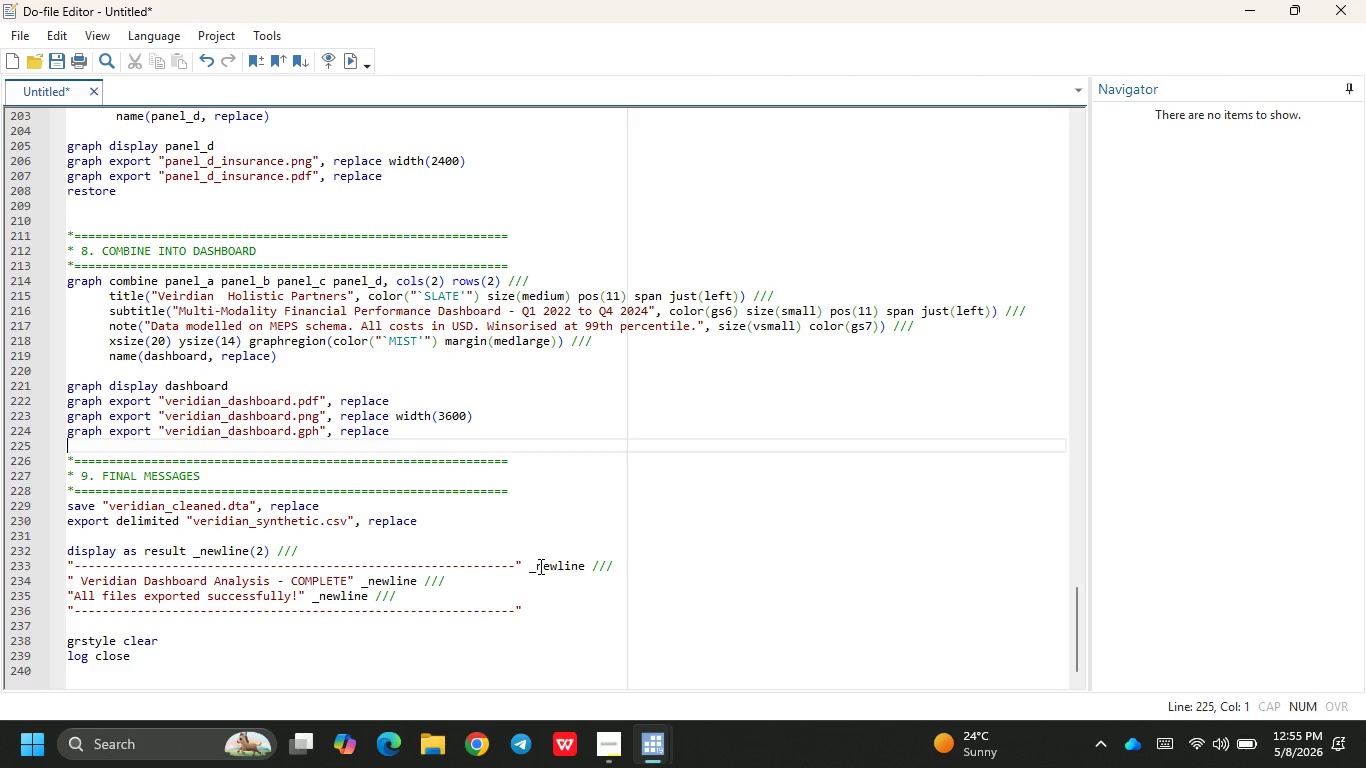 
scroll: coordinate [539, 566], scroll_direction: up, amount: 3.0
 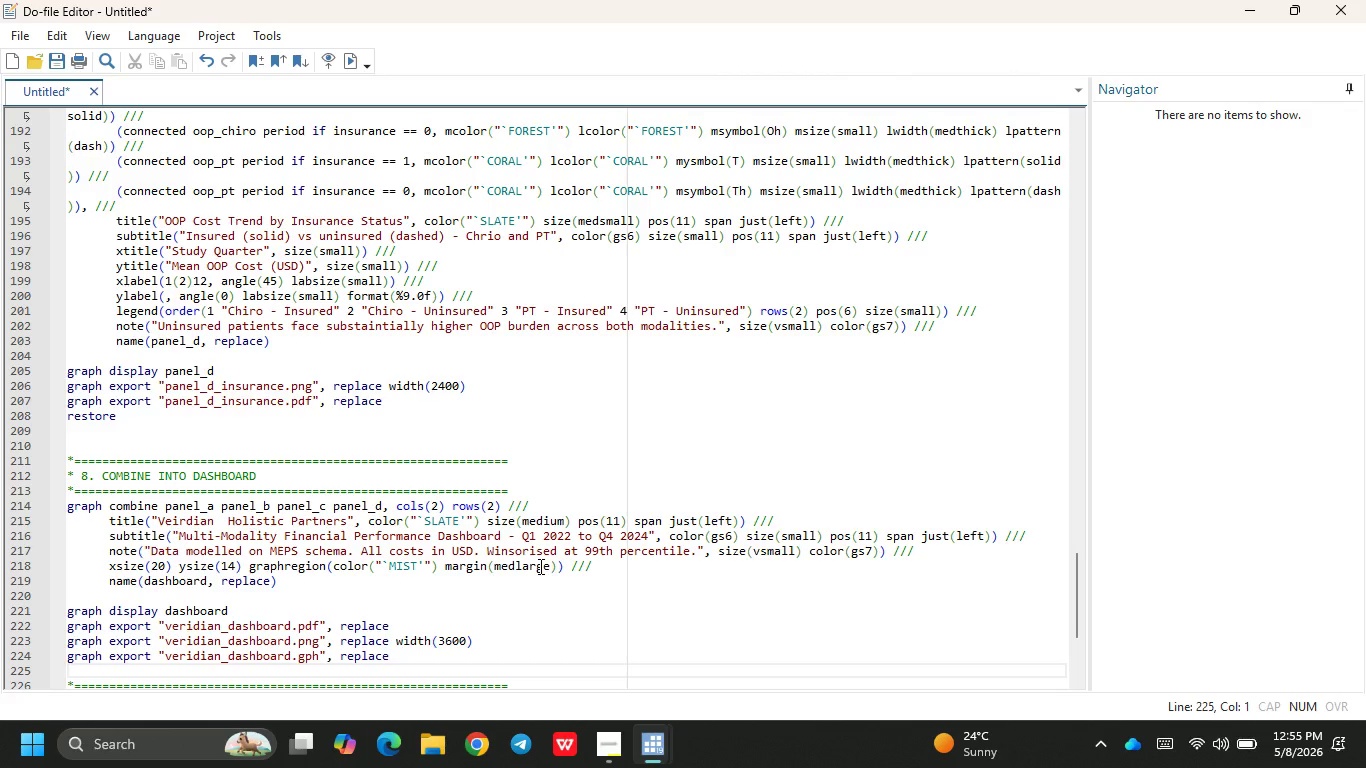 
scroll: coordinate [539, 566], scroll_direction: down, amount: 19.0
 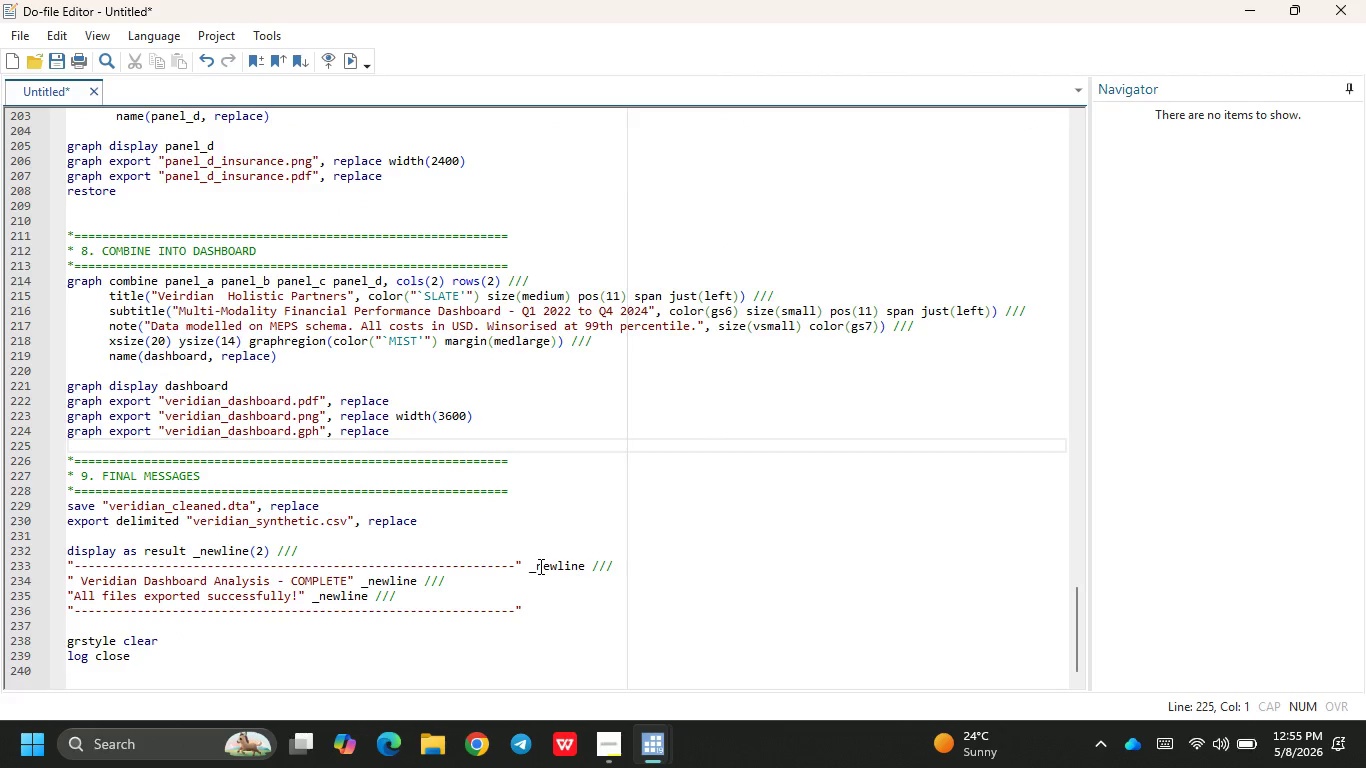 
scroll: coordinate [539, 566], scroll_direction: none, amount: 0.0
 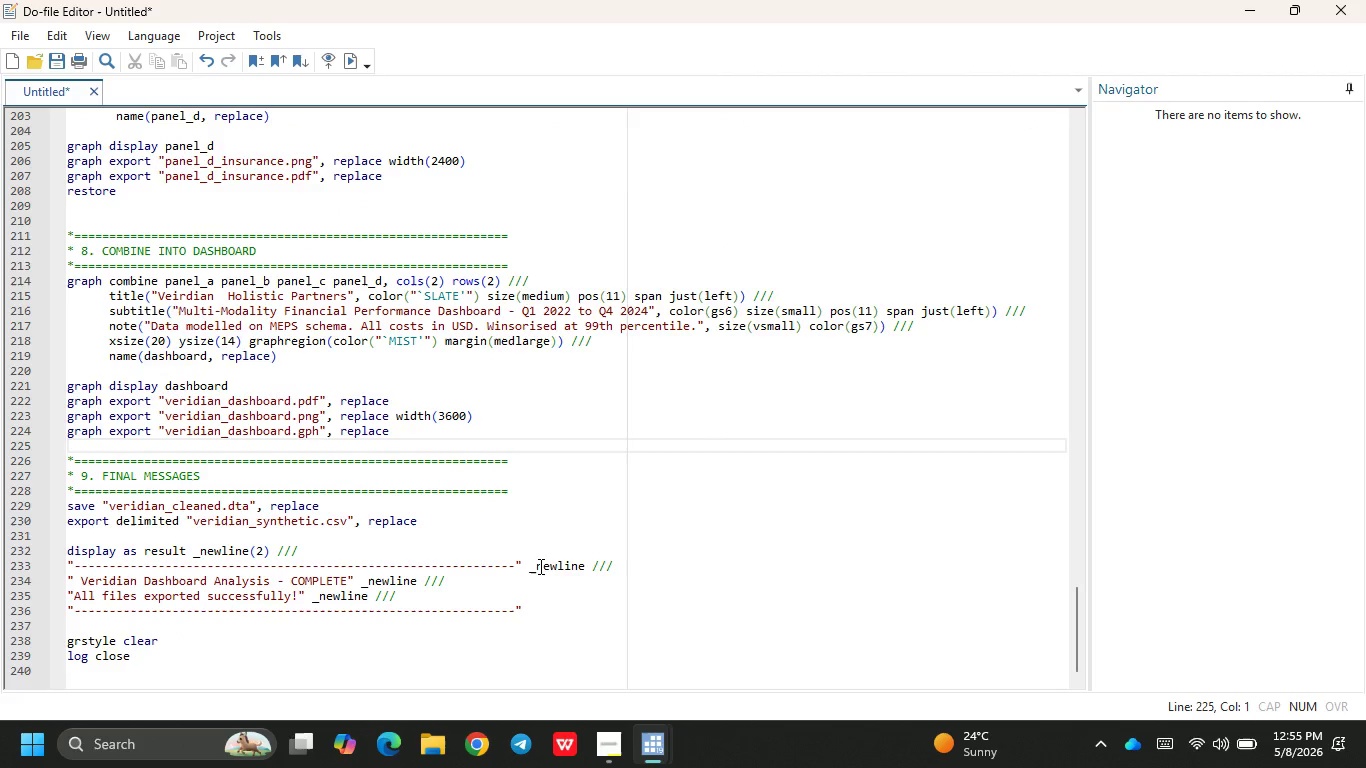 
left_click([458, 509])
 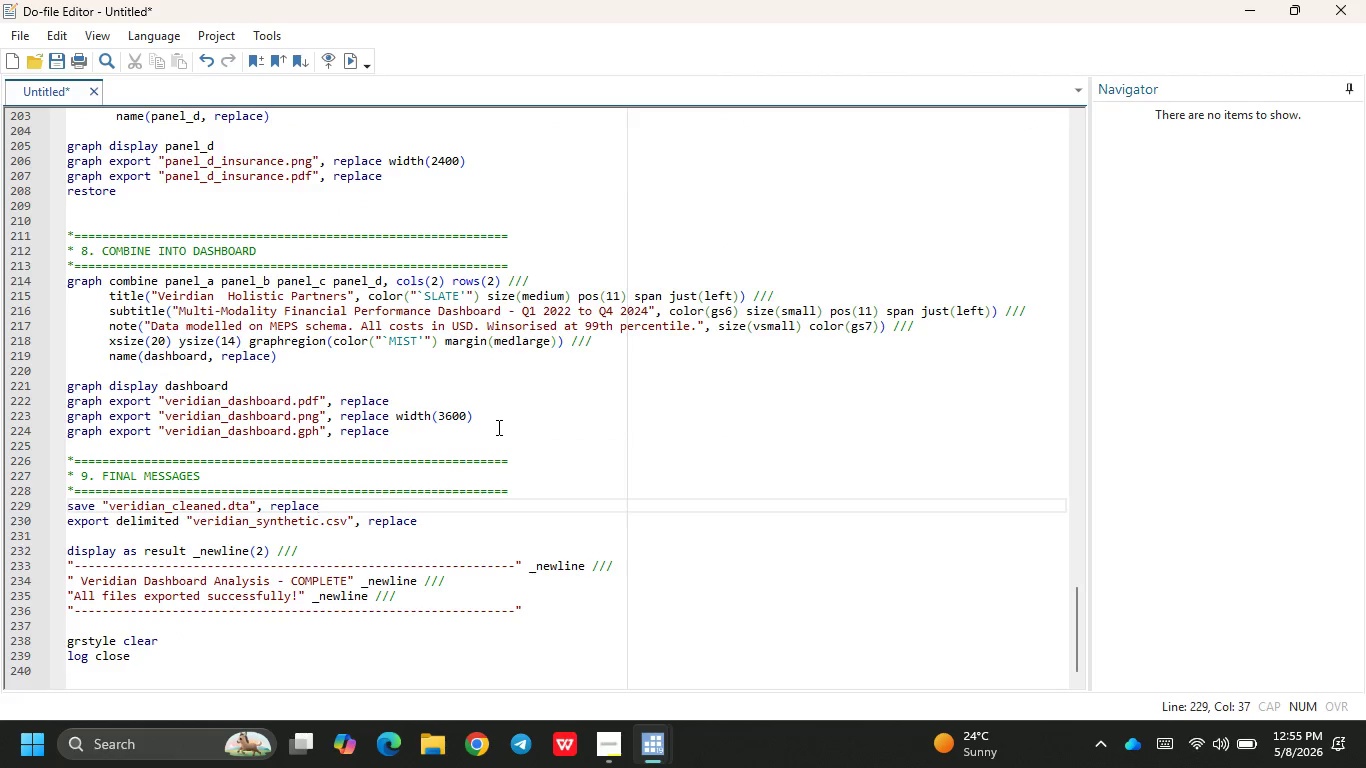 
left_click([374, 411])
 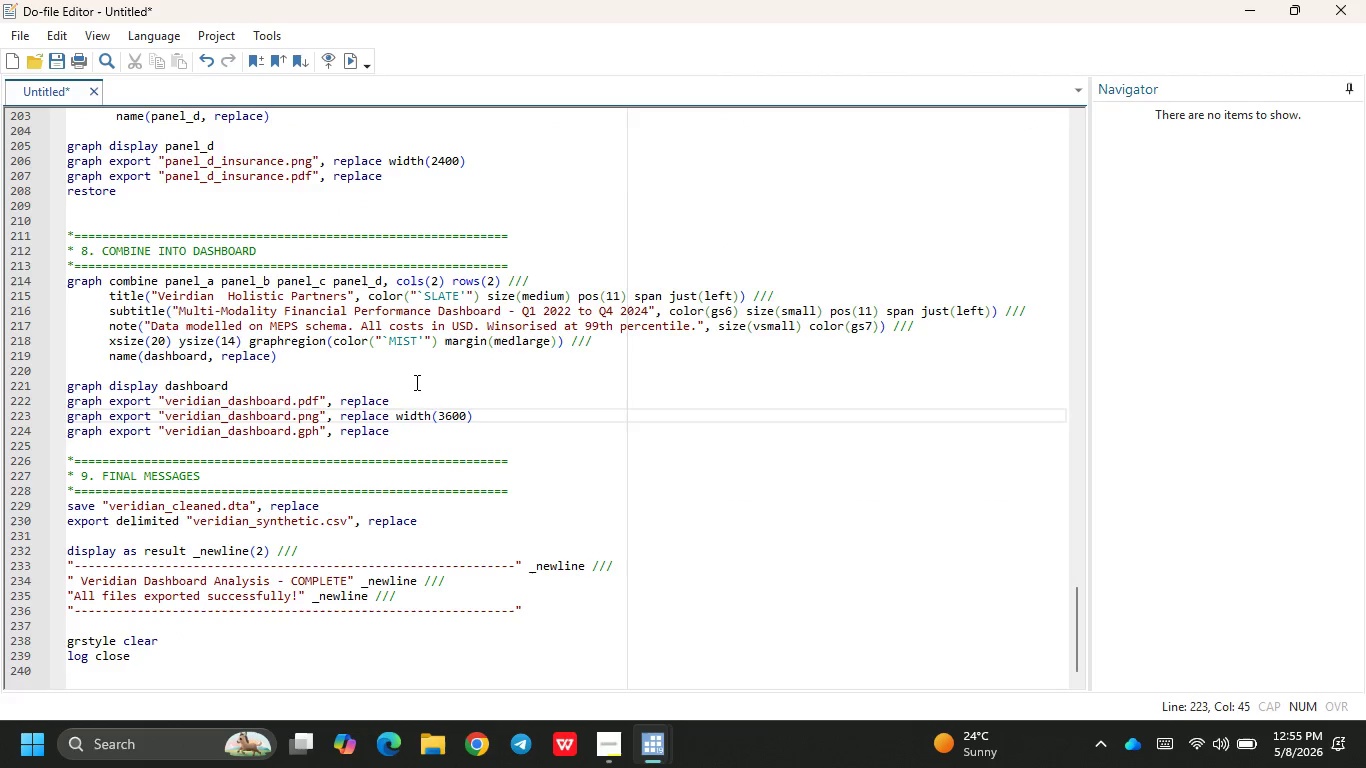 
left_click([415, 382])
 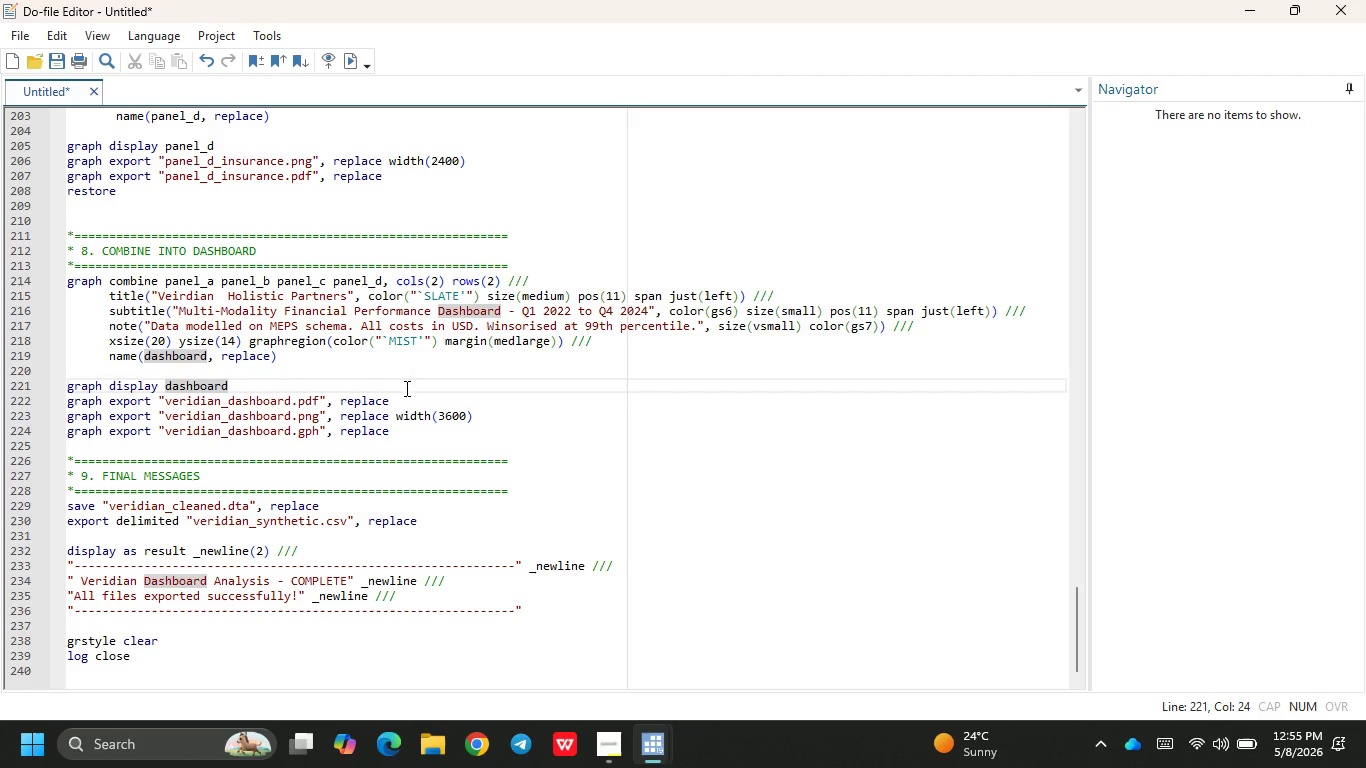 
left_click([408, 403])
 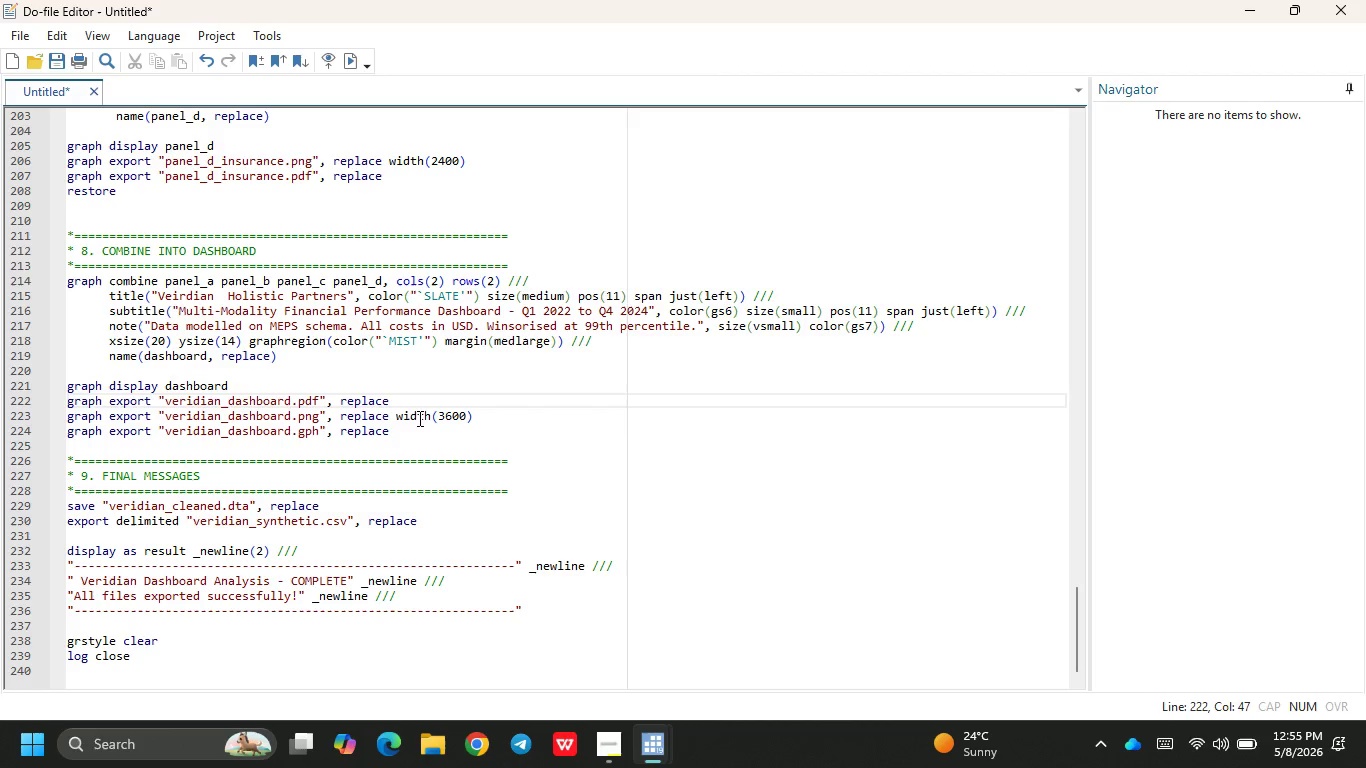 
left_click([427, 436])
 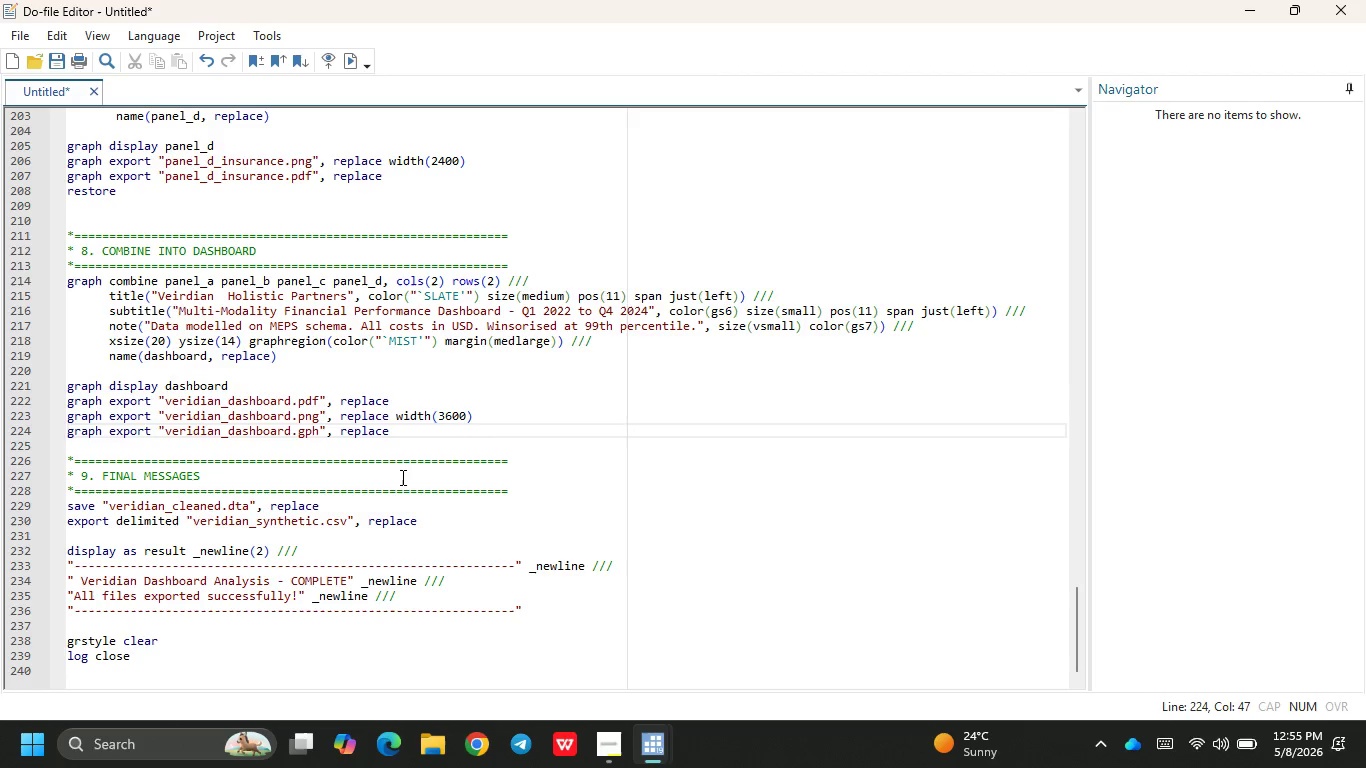 
scroll: coordinate [401, 477], scroll_direction: down, amount: 1.0
 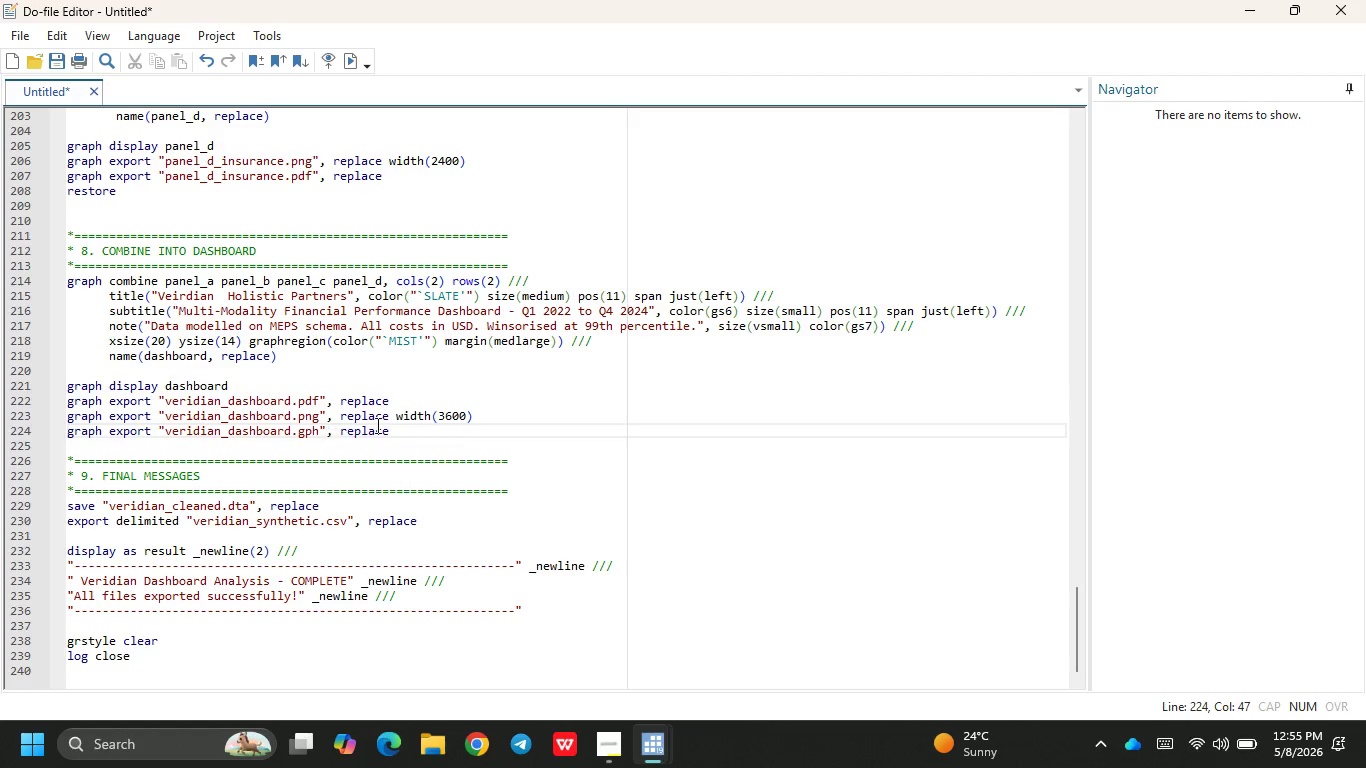 
left_click([102, 512])
 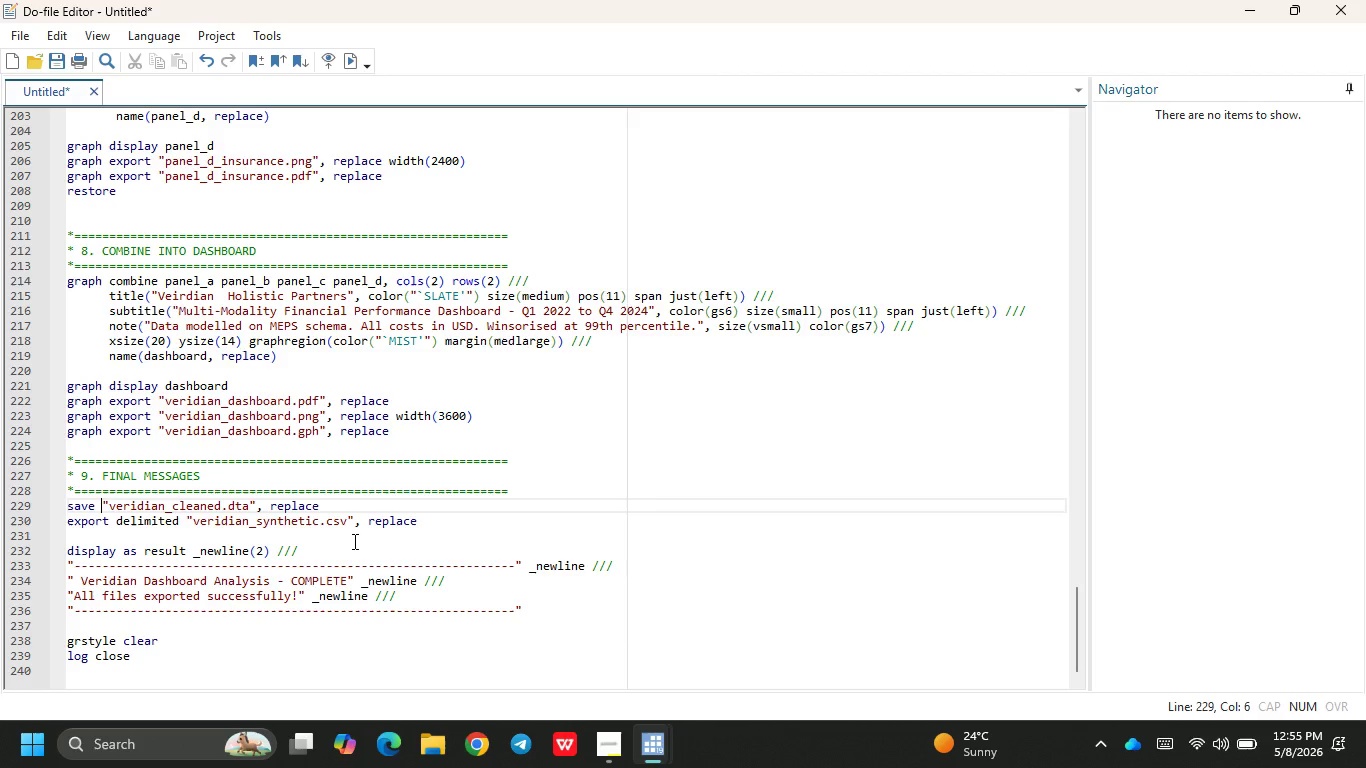 
wait(7.48)
 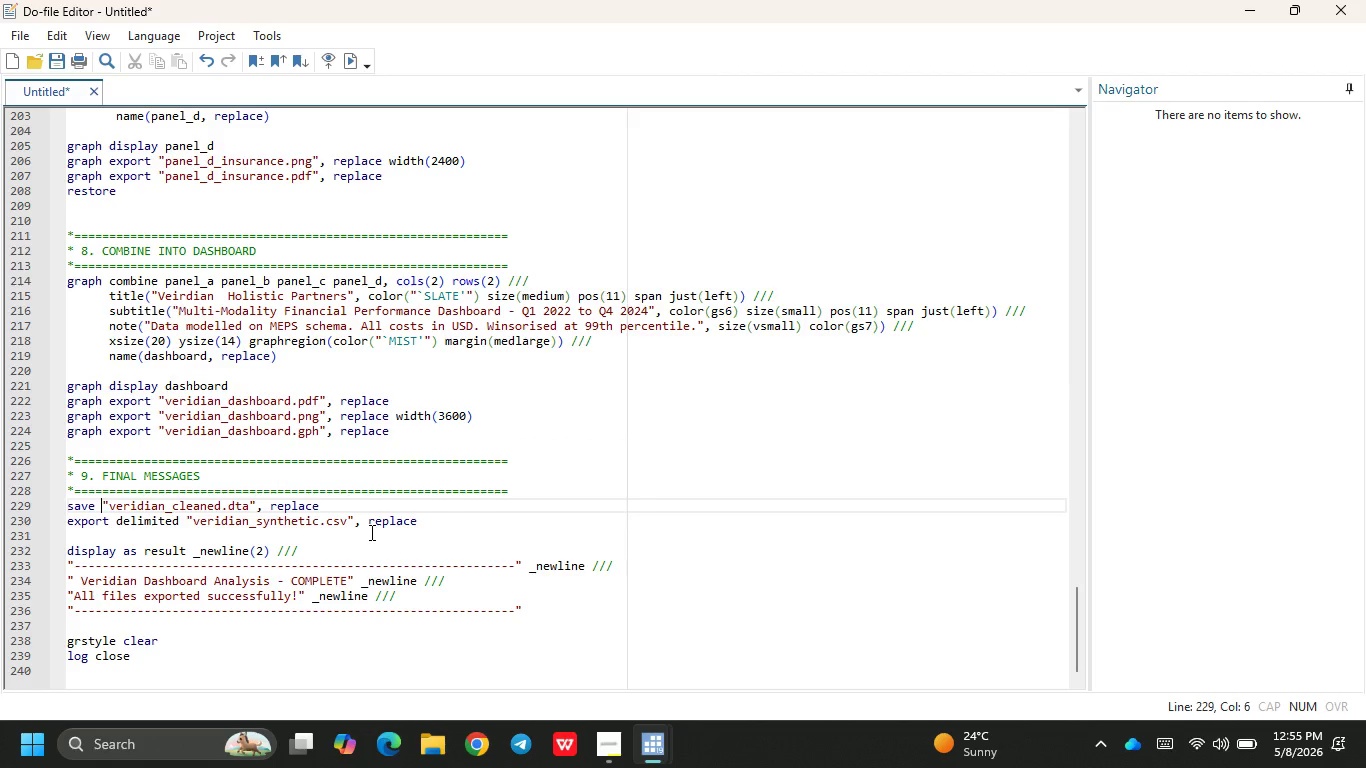 
left_click([278, 554])
 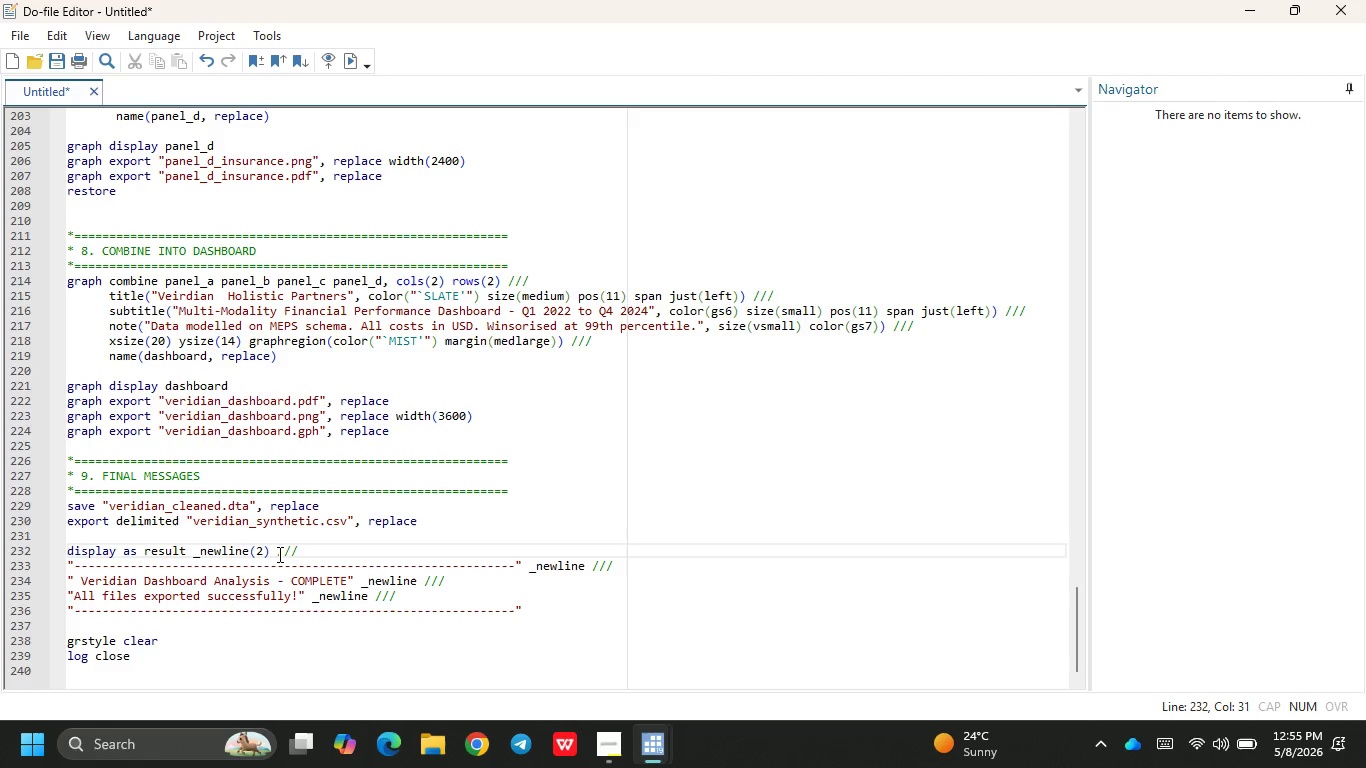 
wait(6.86)
 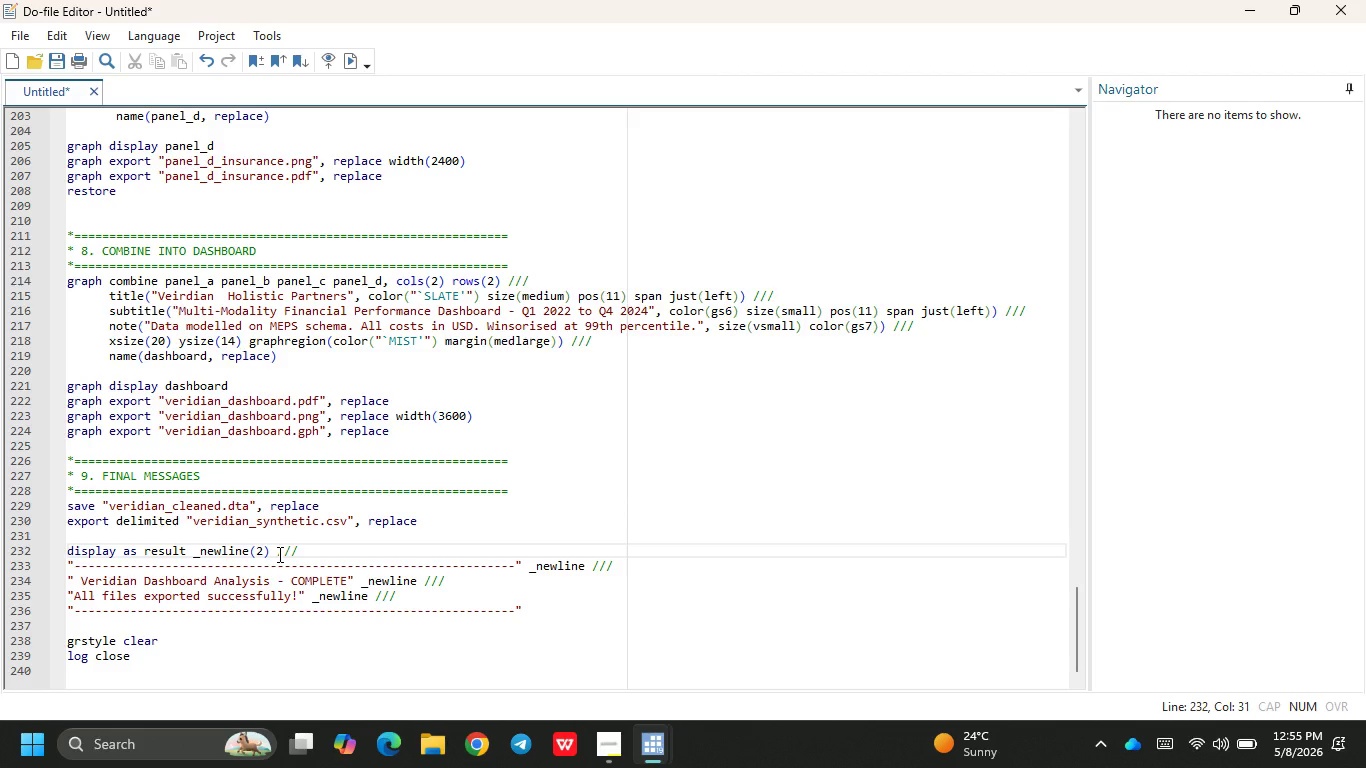 
key(ArrowRight)
 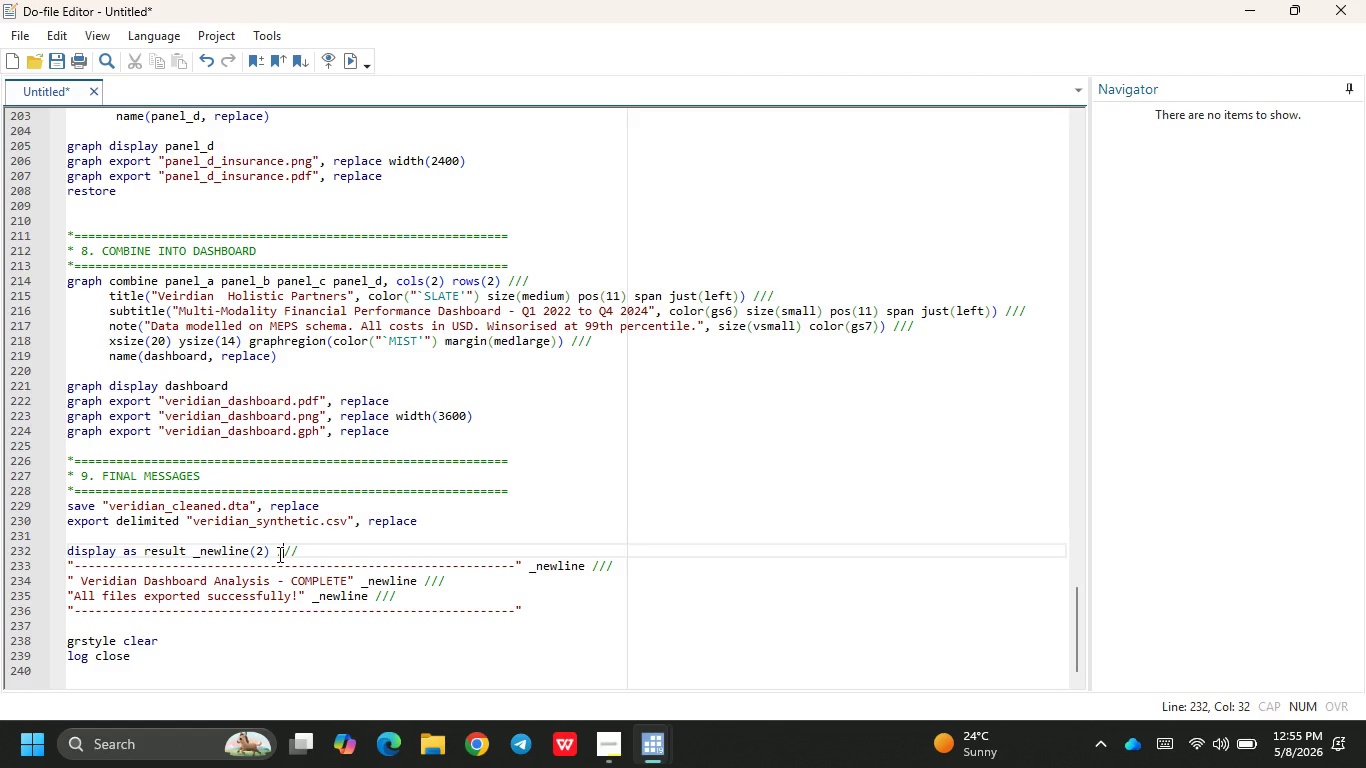 
key(ArrowRight)
 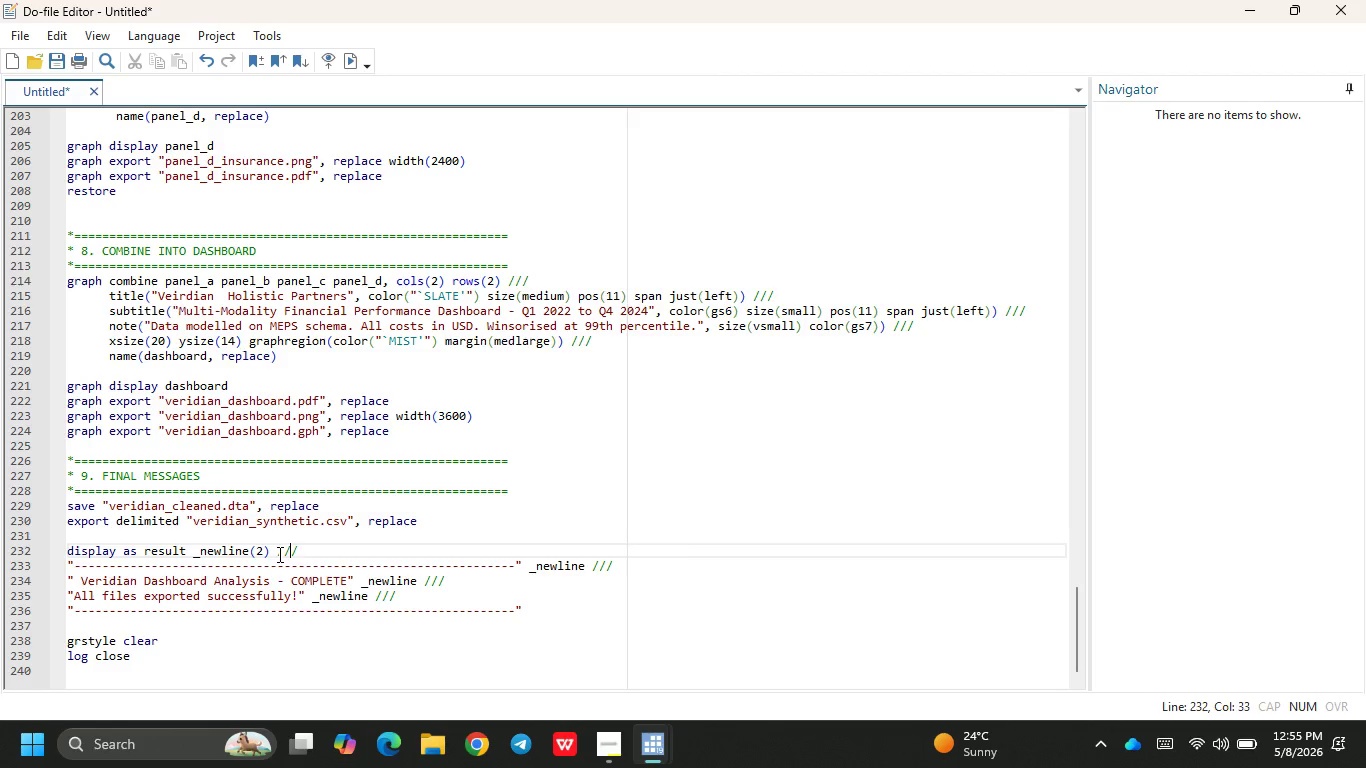 
key(ArrowRight)
 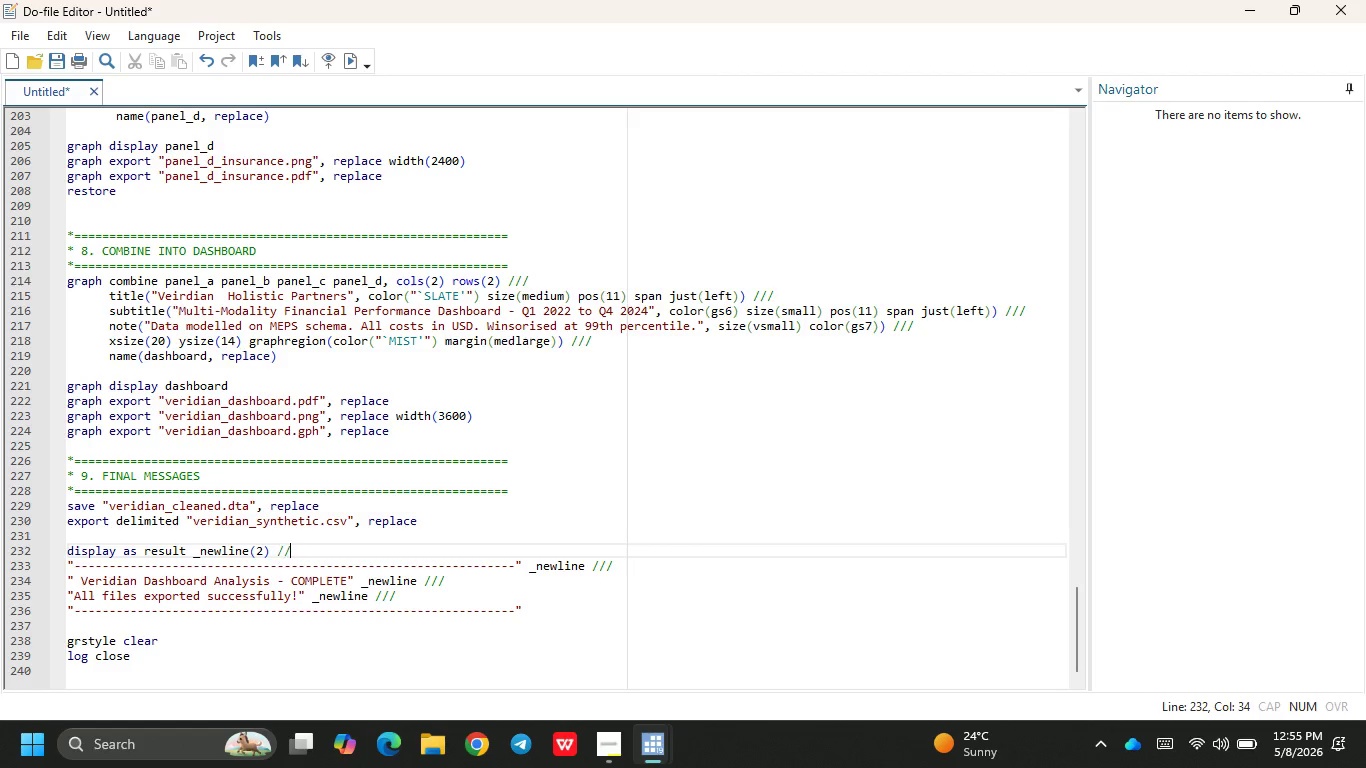 
key(Backspace)
 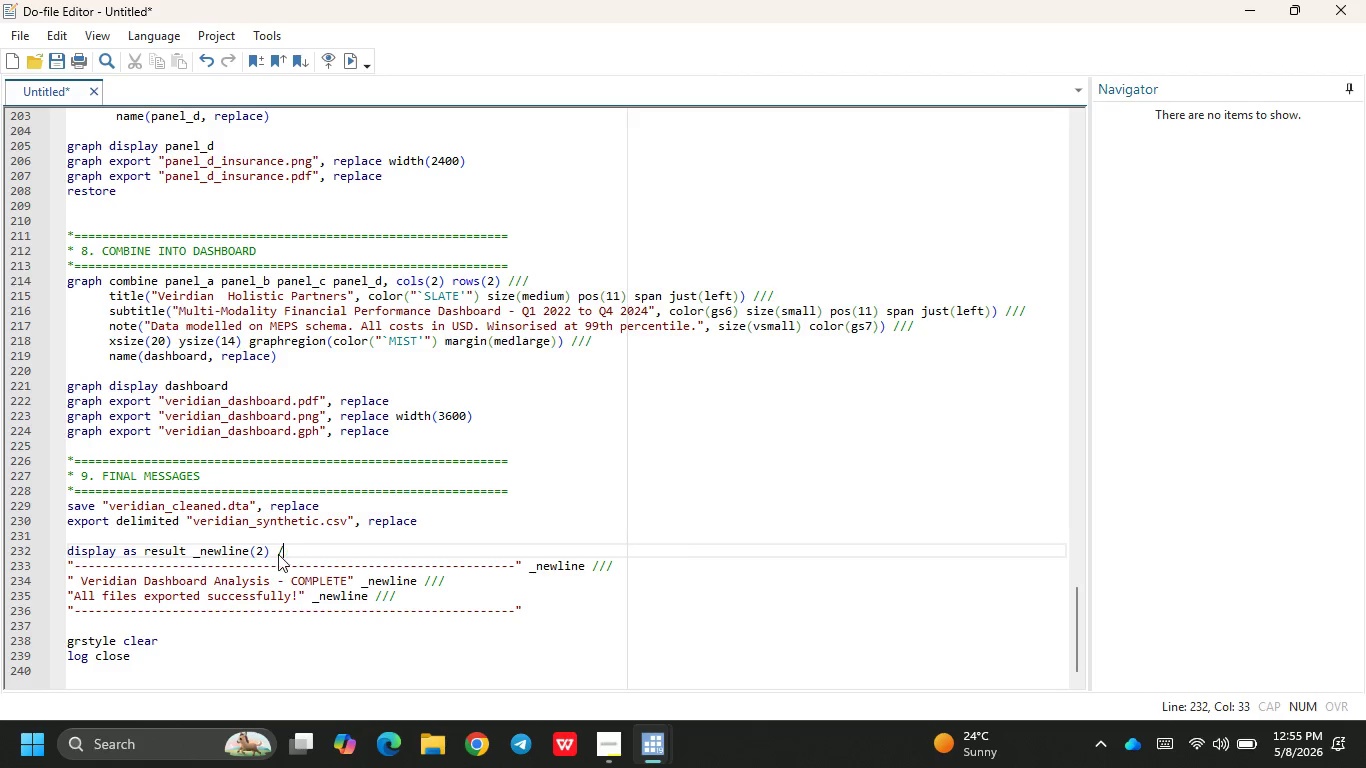 
key(Backspace)
 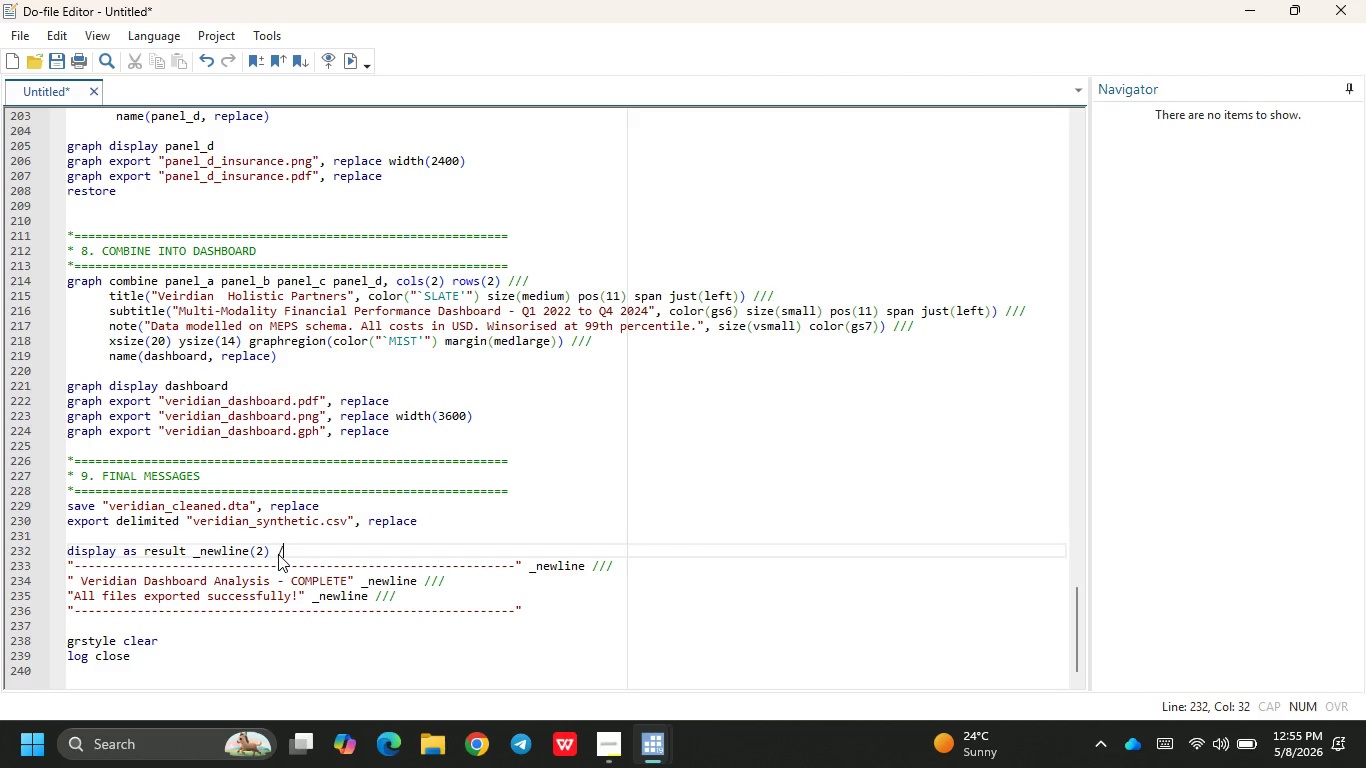 
key(Backspace)
 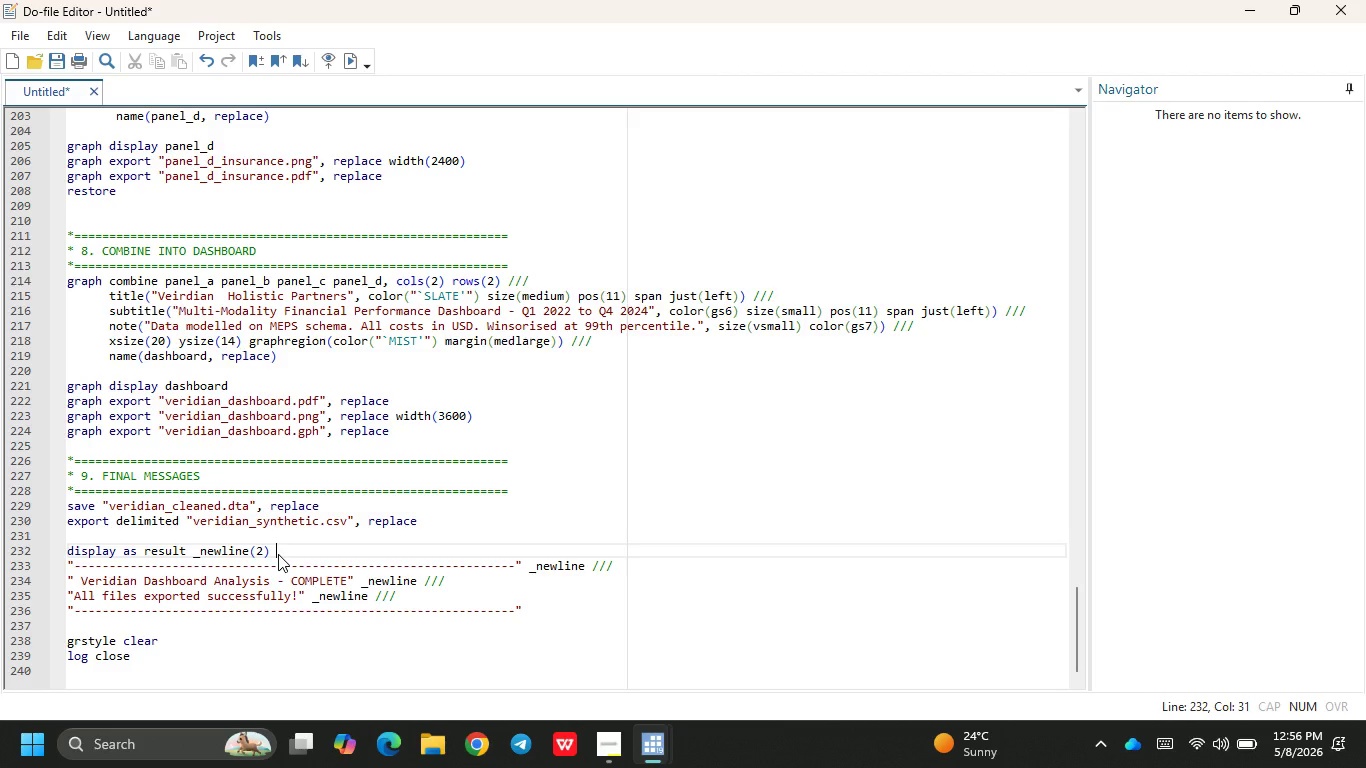 
wait(7.39)
 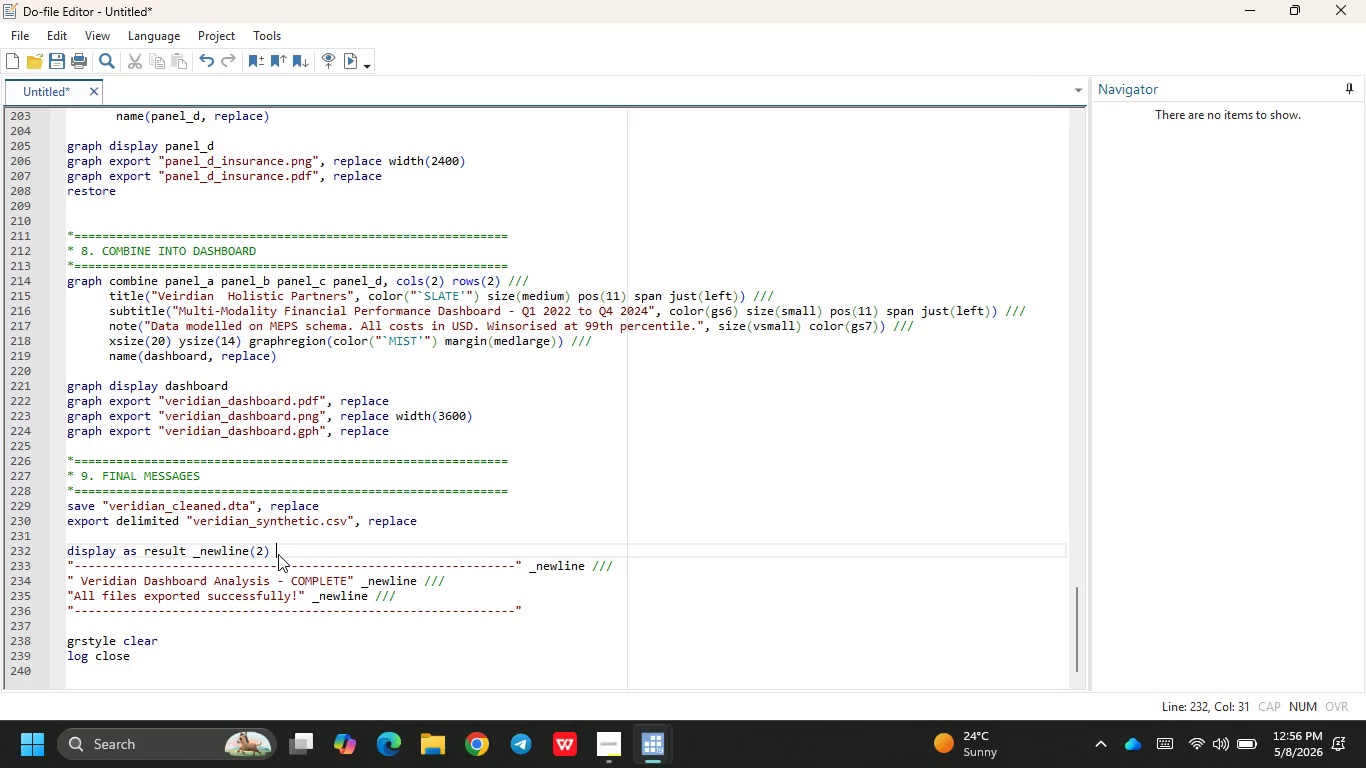 
left_click([584, 586])
 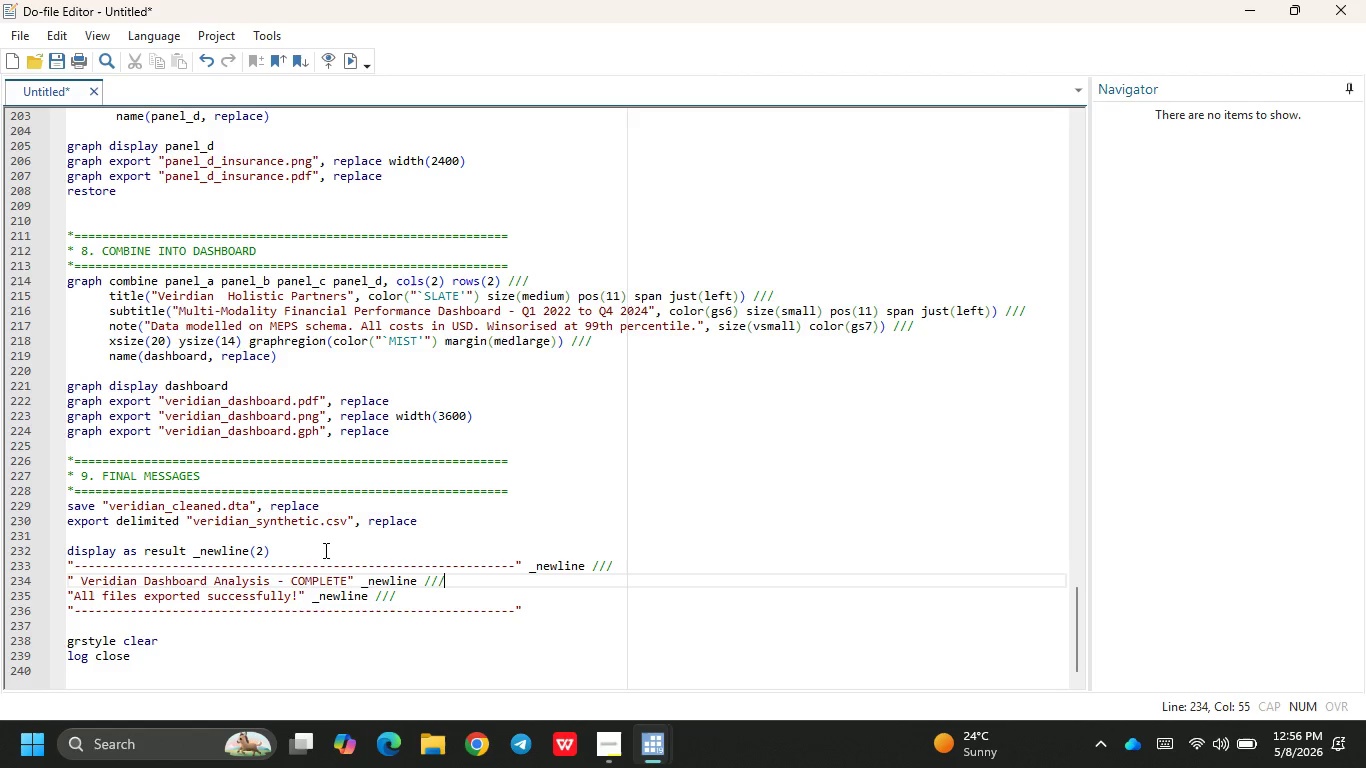 
left_click([287, 540])
 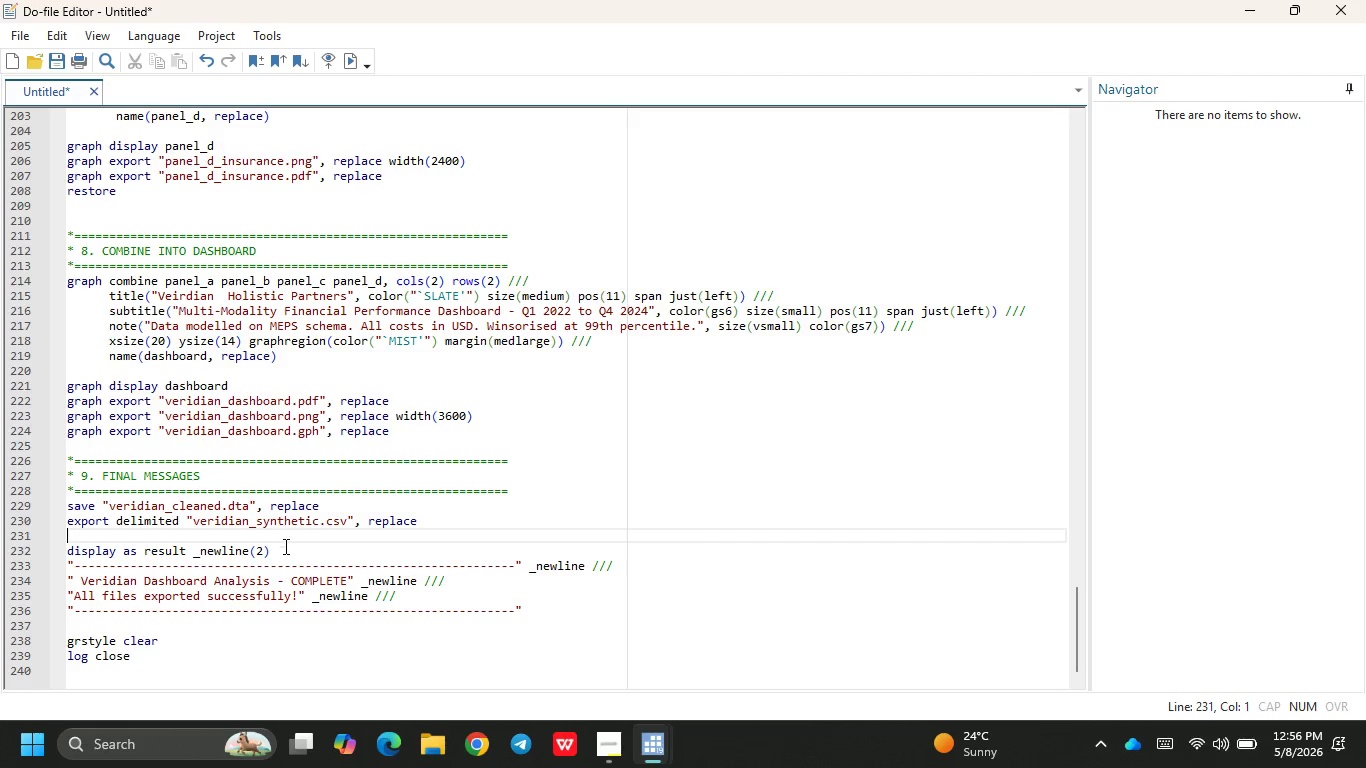 
left_click([279, 554])
 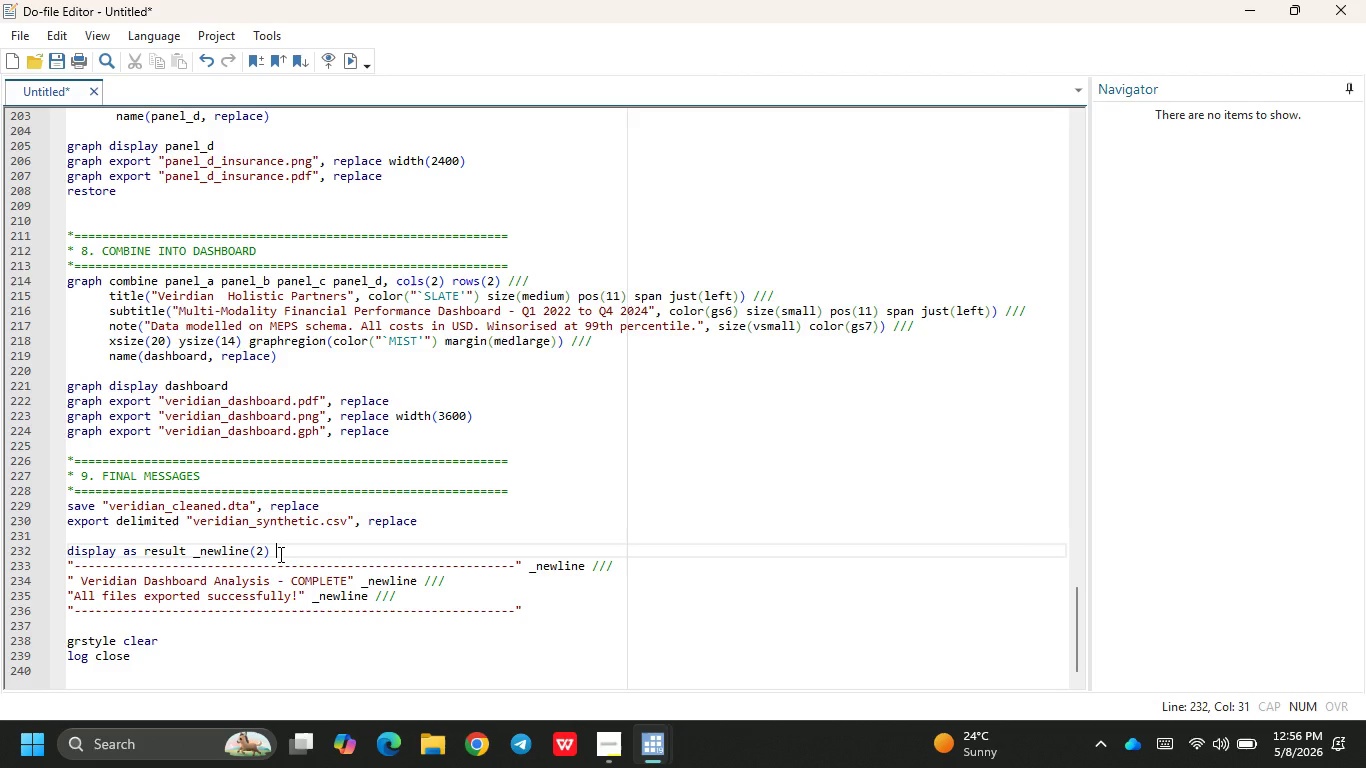 
key(Slash)
 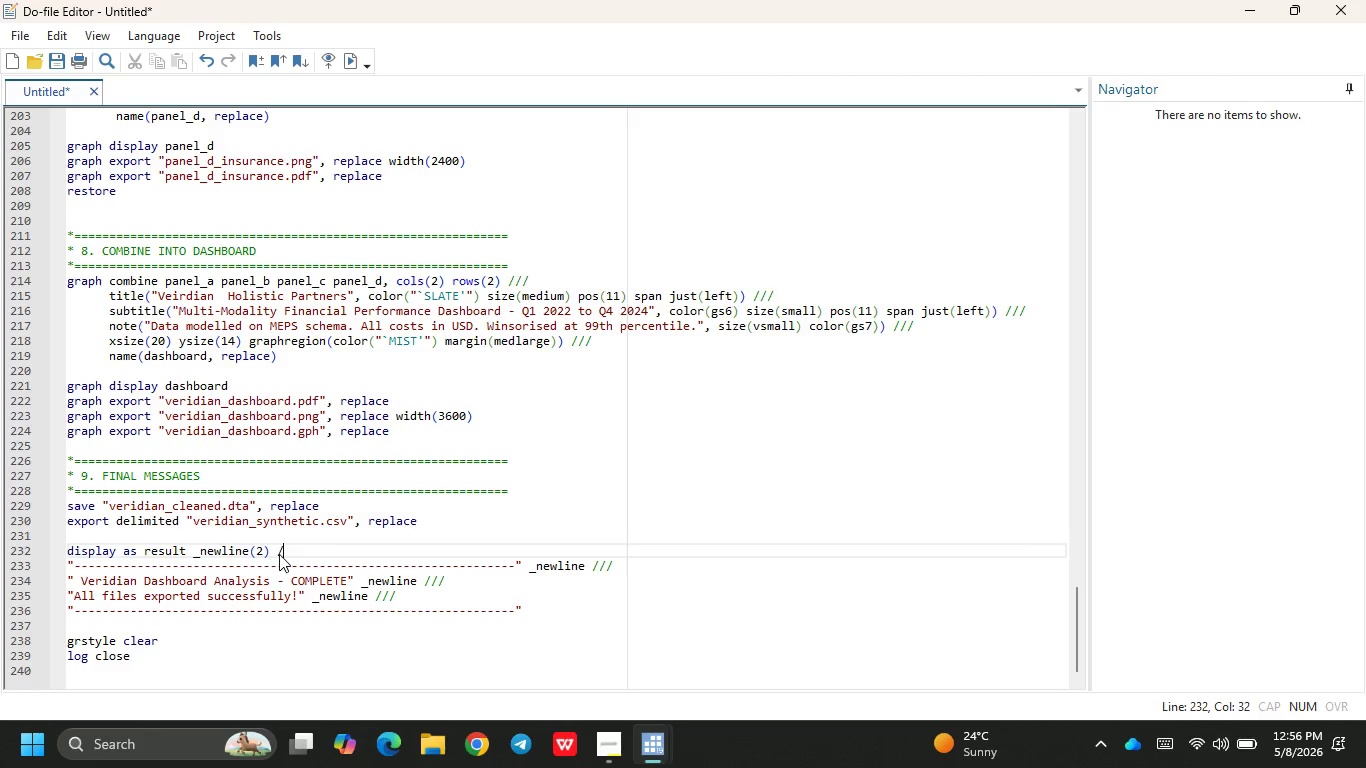 
key(Slash)
 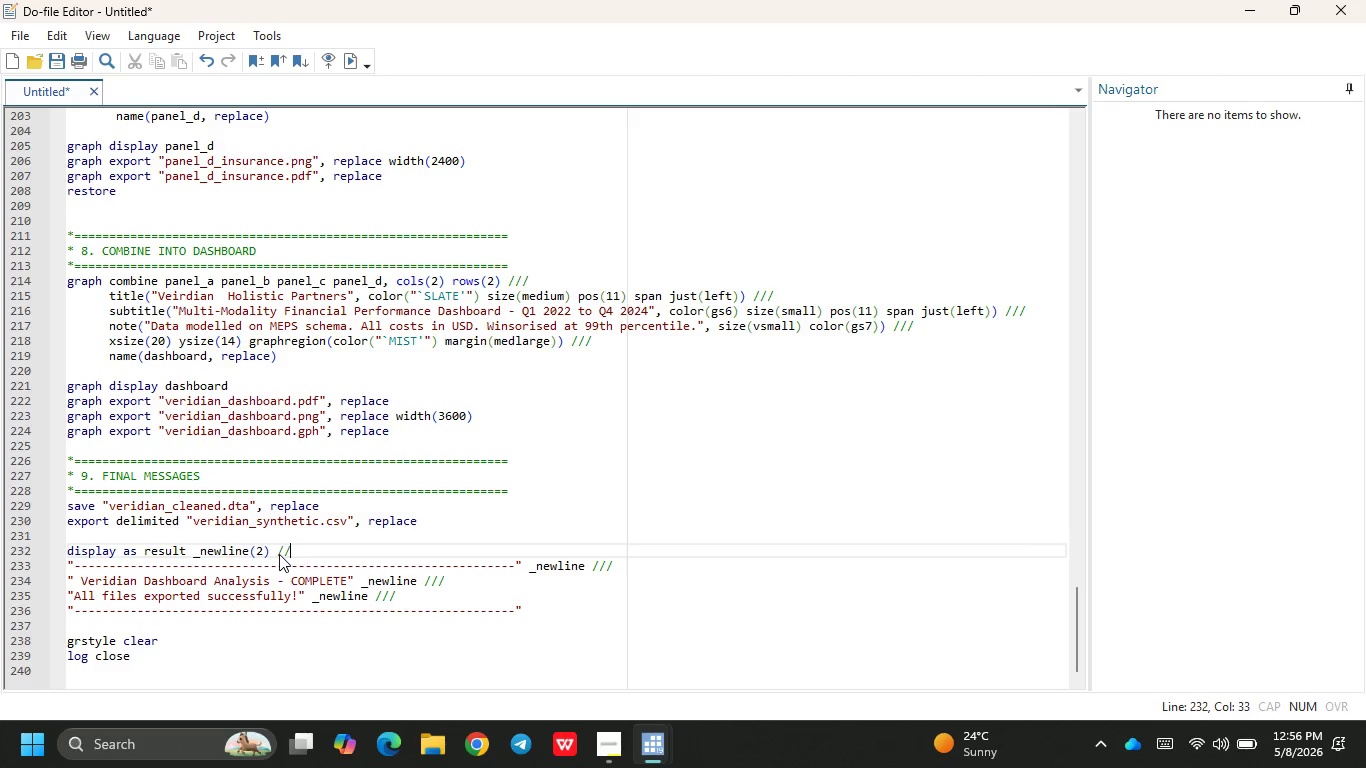 
key(Slash)
 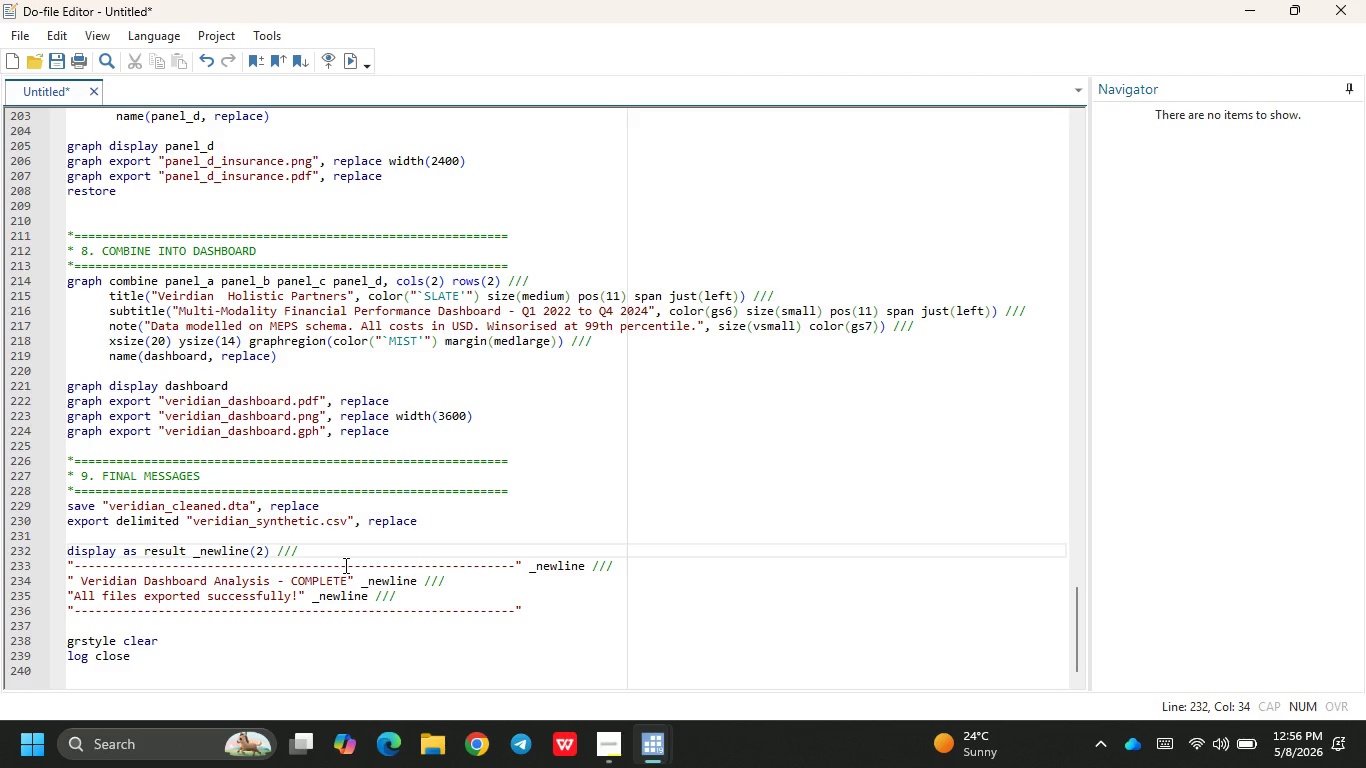 
wait(5.23)
 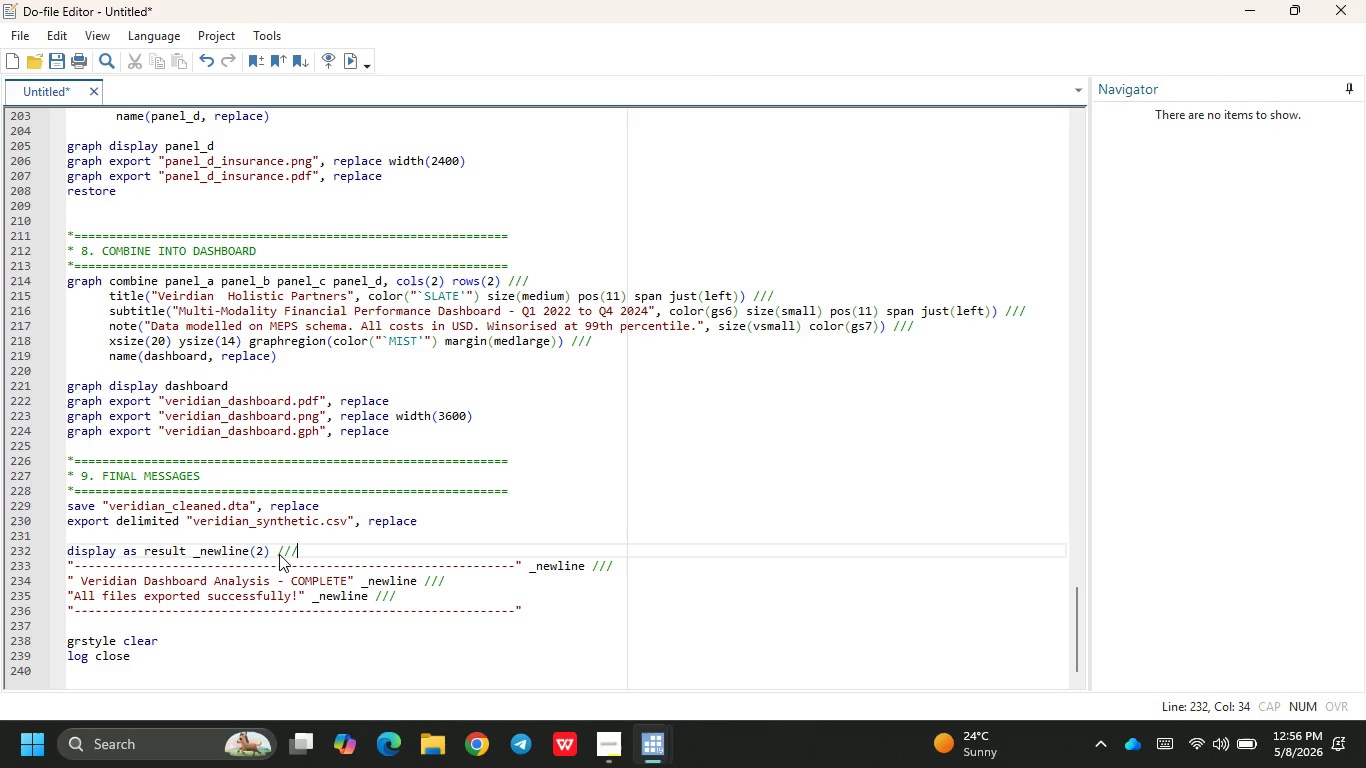 
left_click([276, 555])
 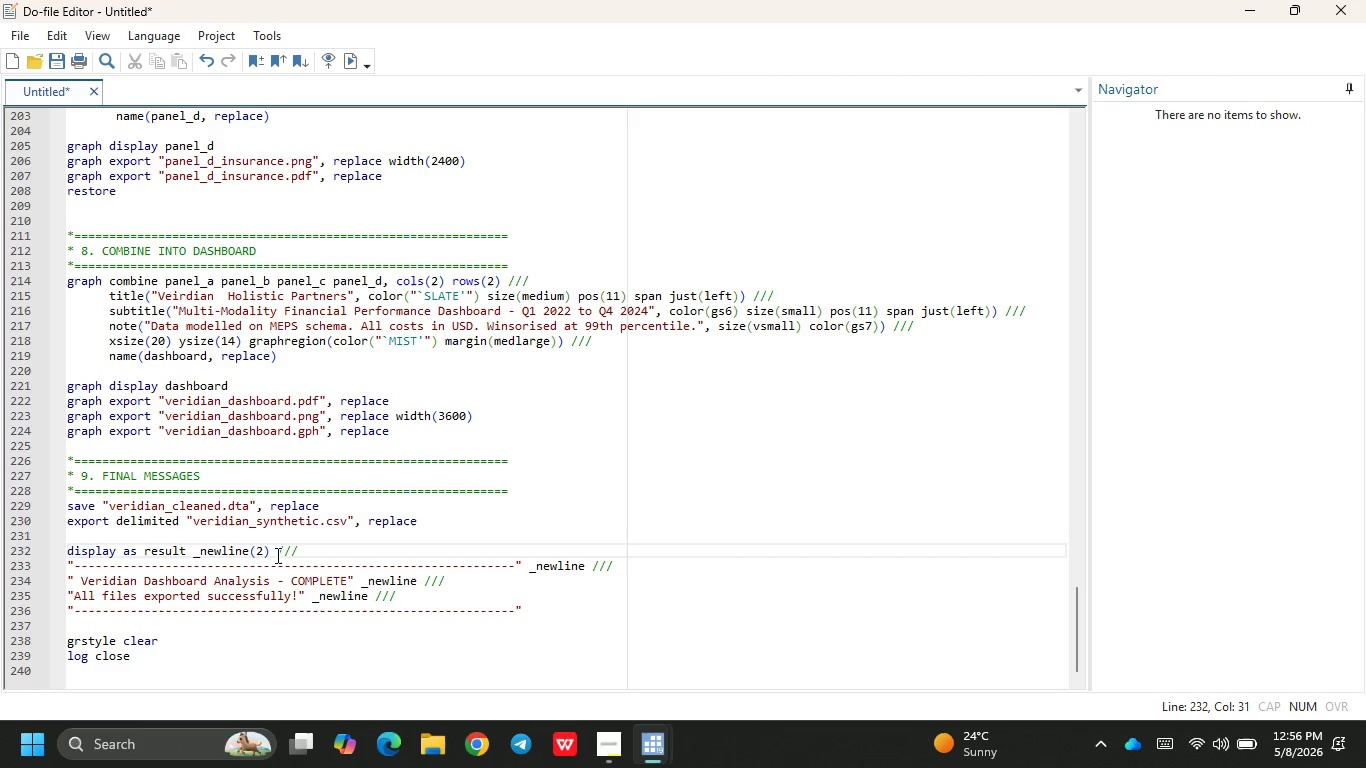 
key(Backspace)
 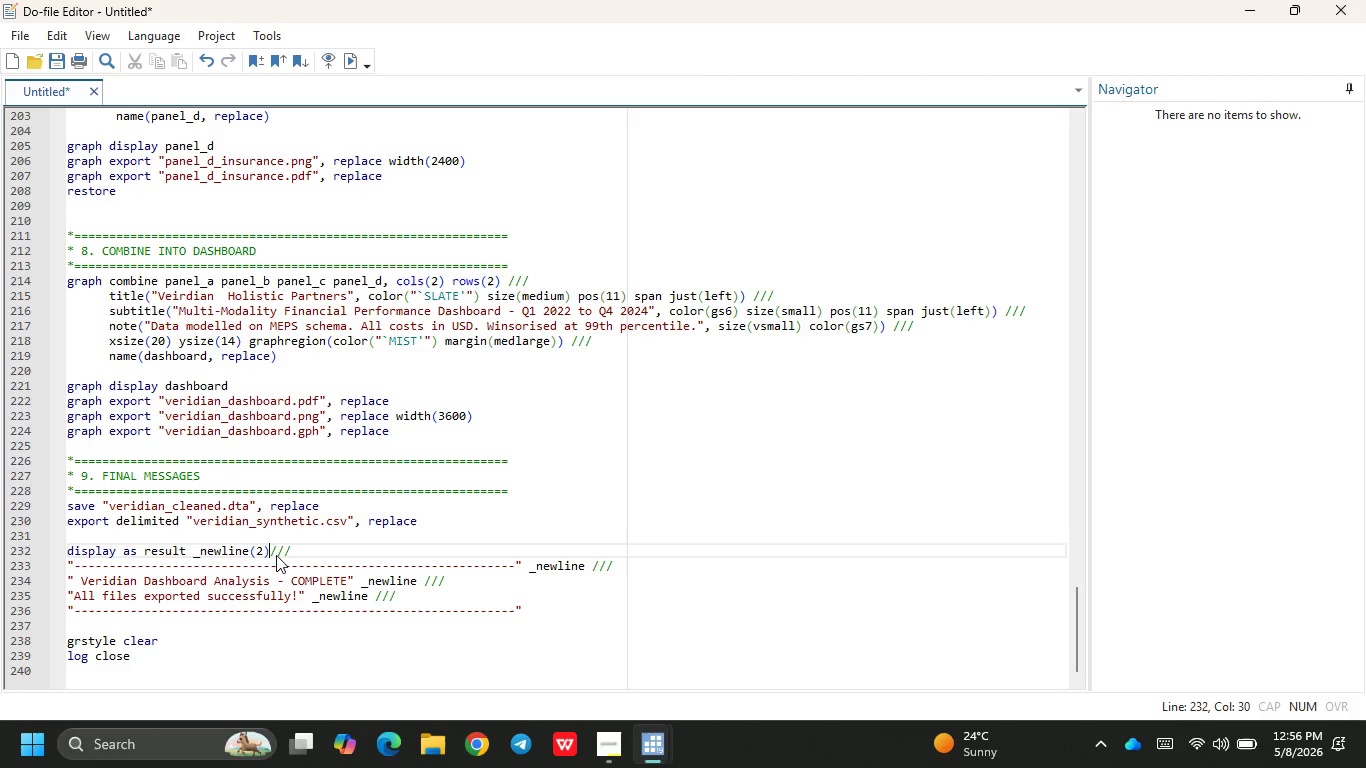 
key(Space)
 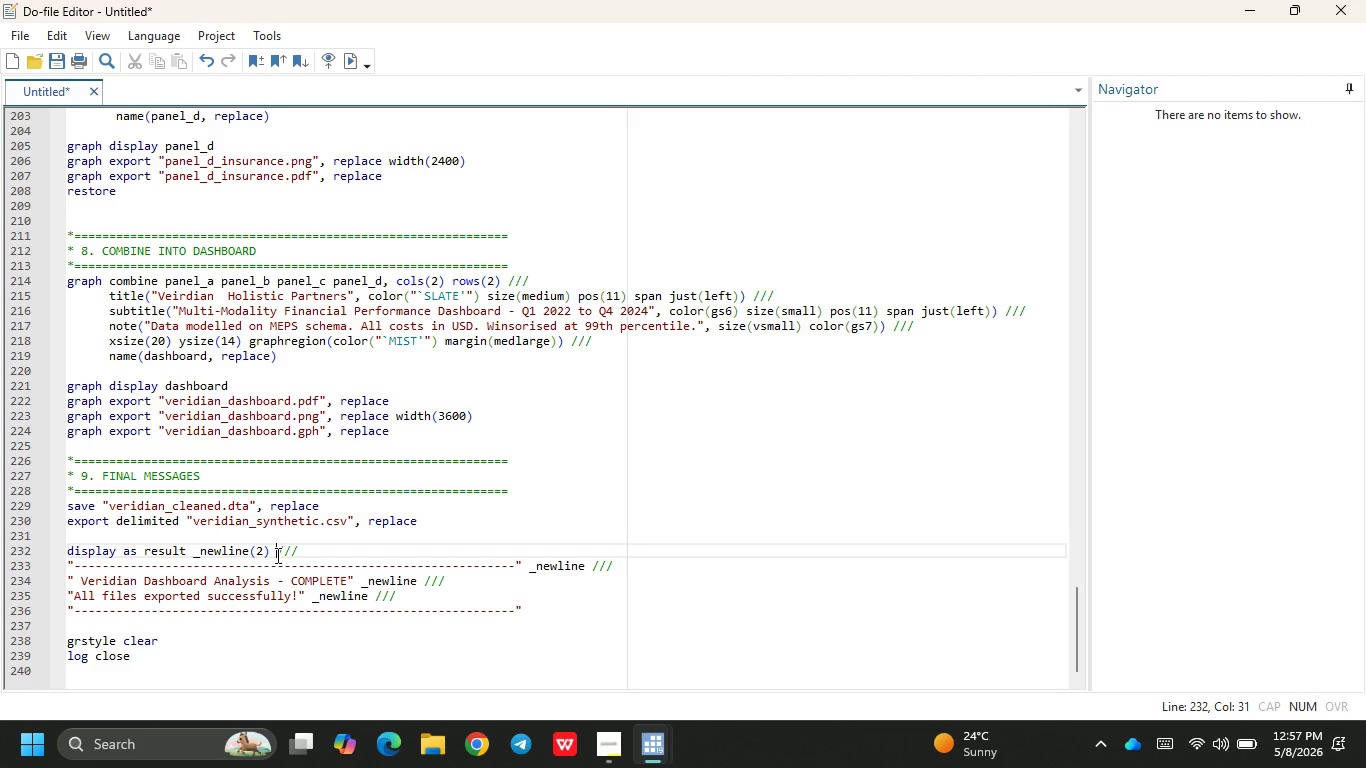 
wait(53.27)
 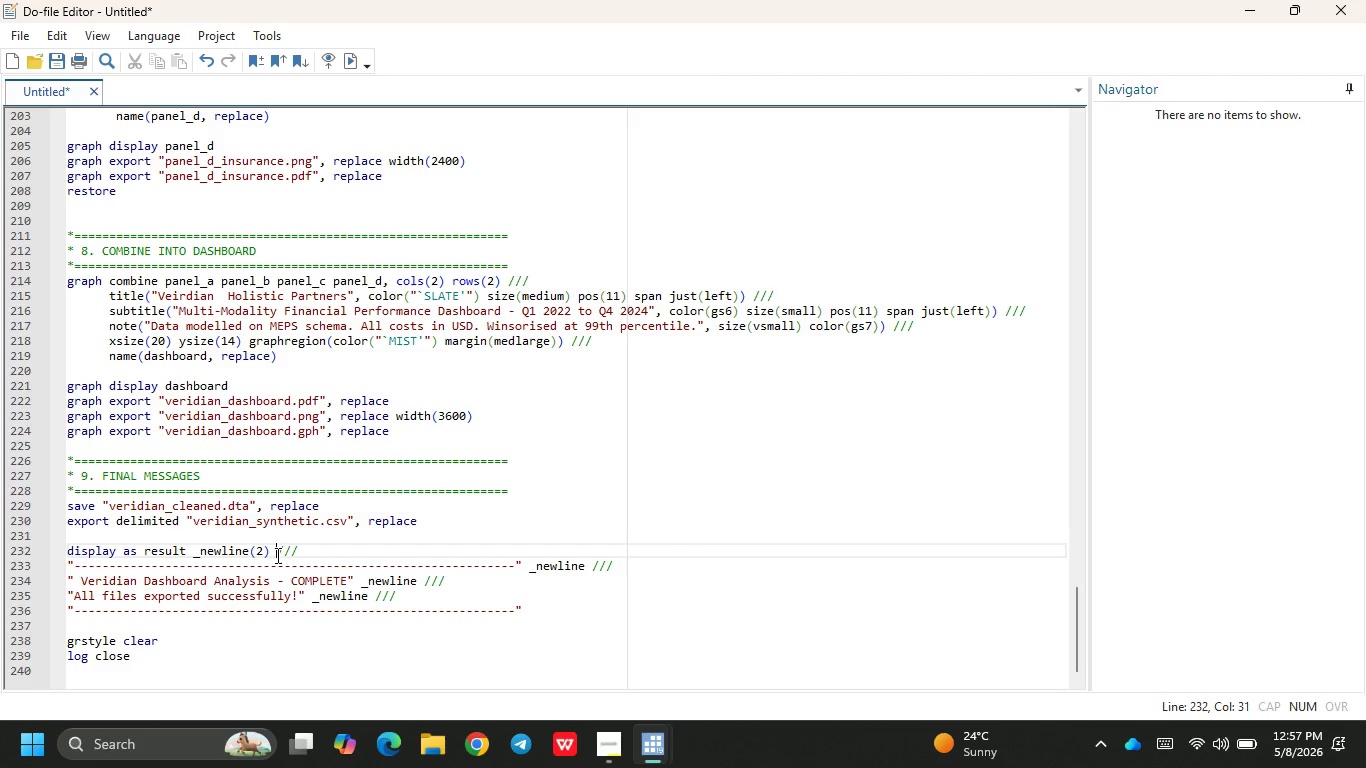 
left_click([458, 579])
 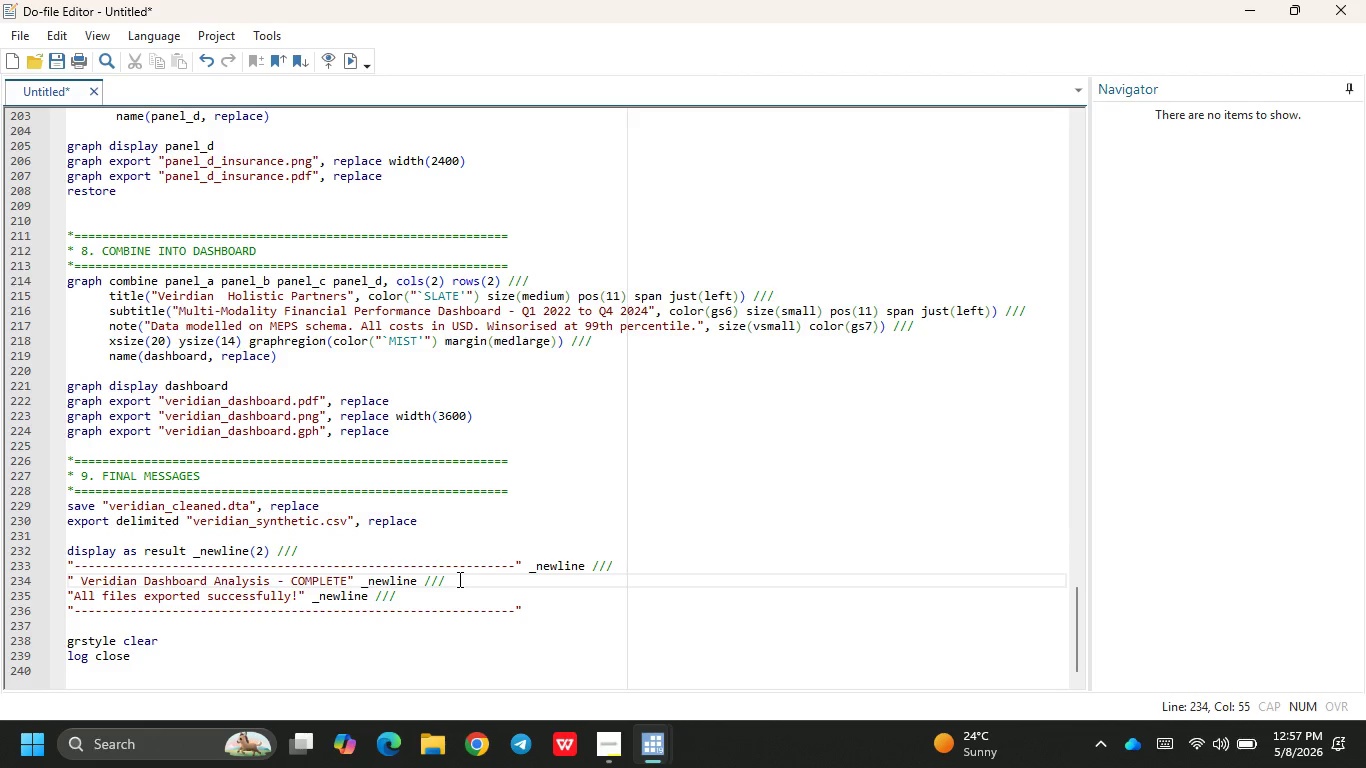 
wait(9.92)
 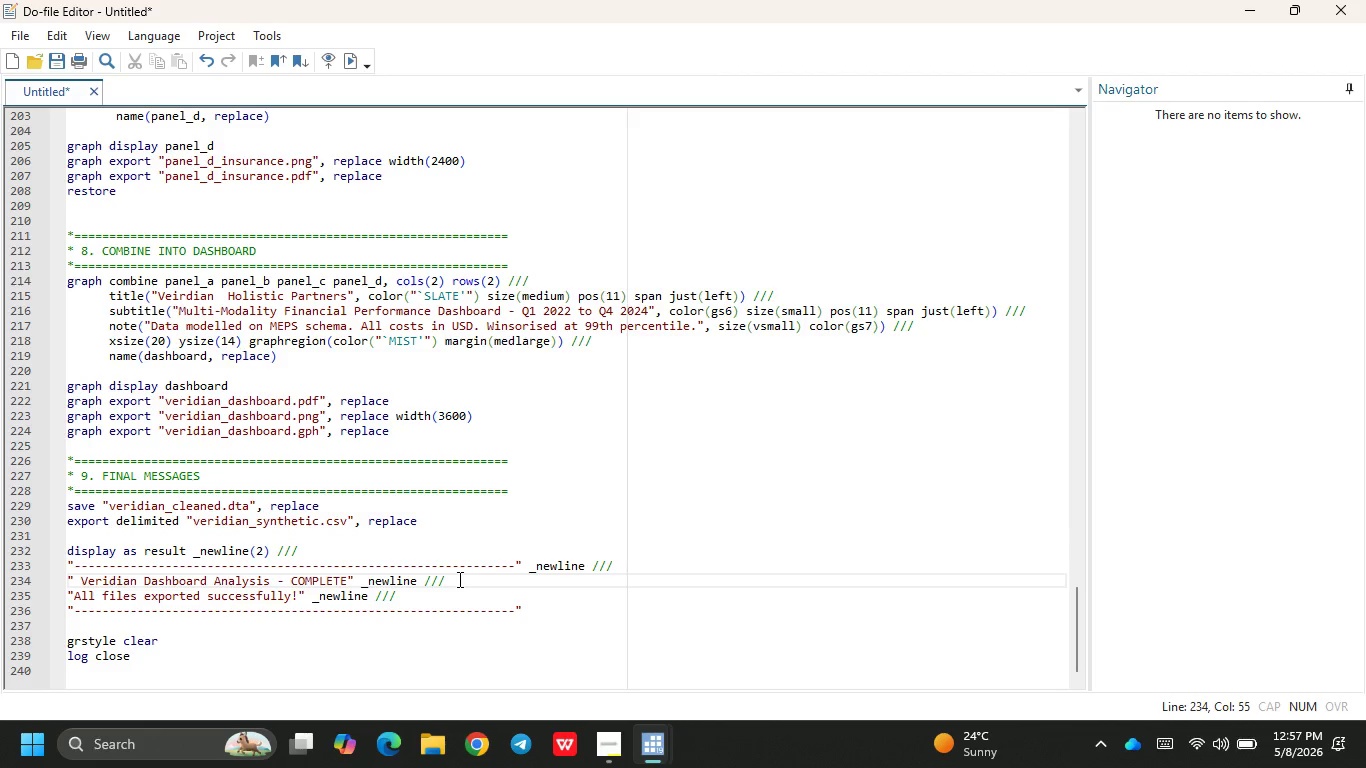 
scroll: coordinate [420, 459], scroll_direction: none, amount: 0.0
 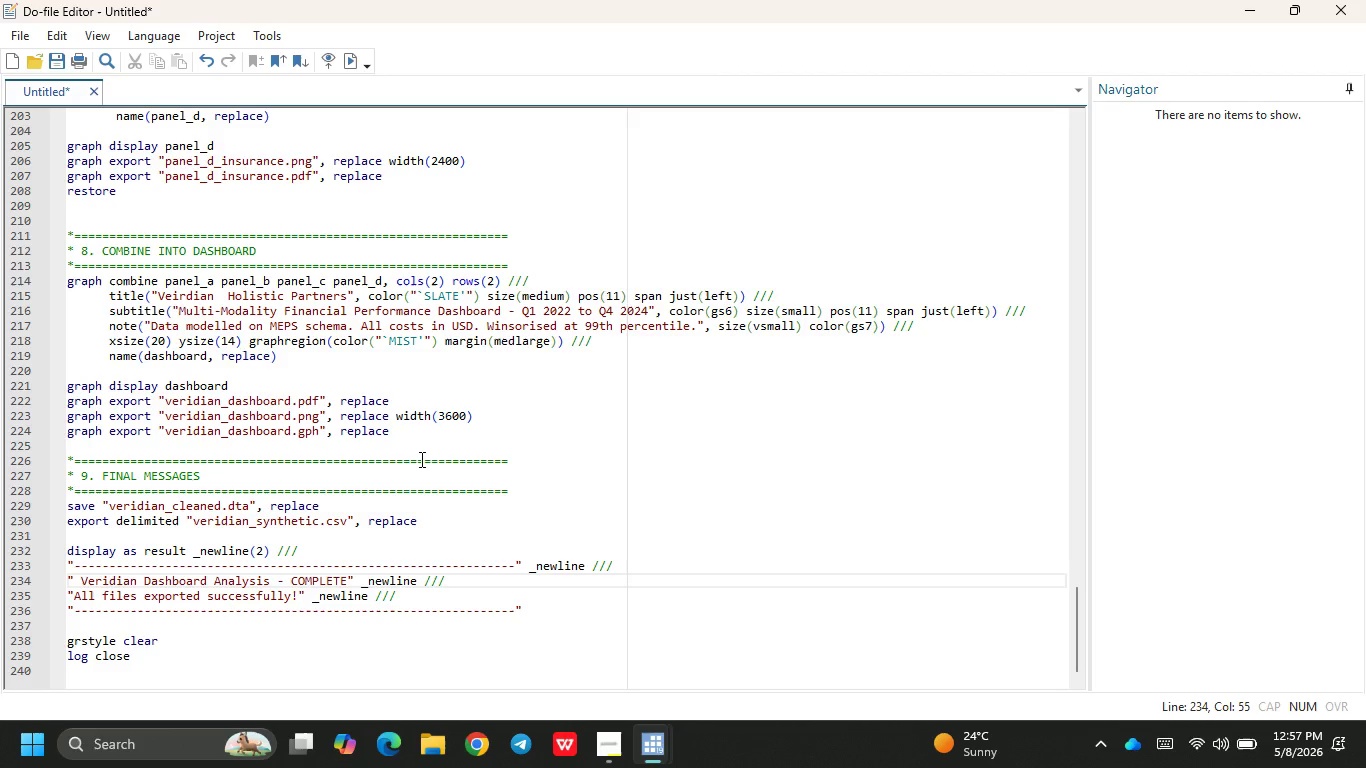 
wait(8.17)
 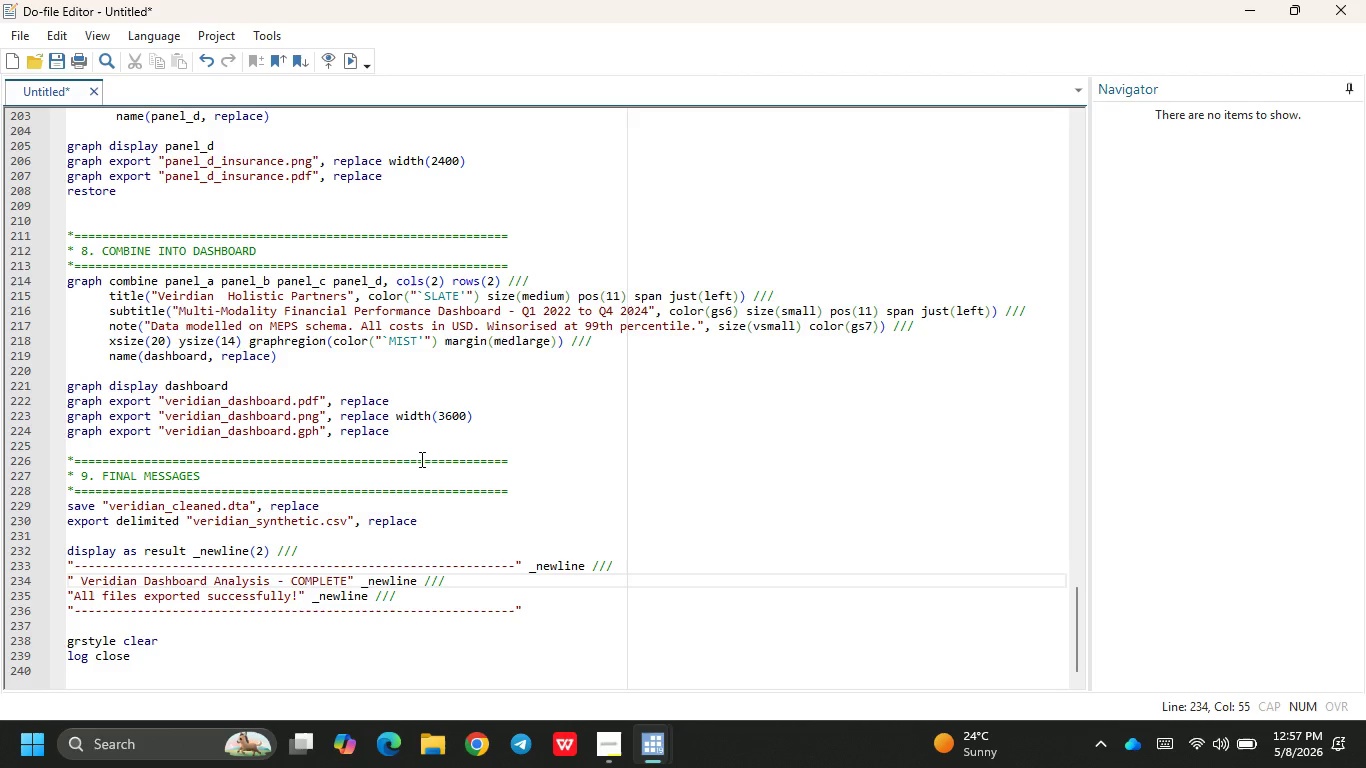 
scroll: coordinate [280, 271], scroll_direction: up, amount: 11.0
 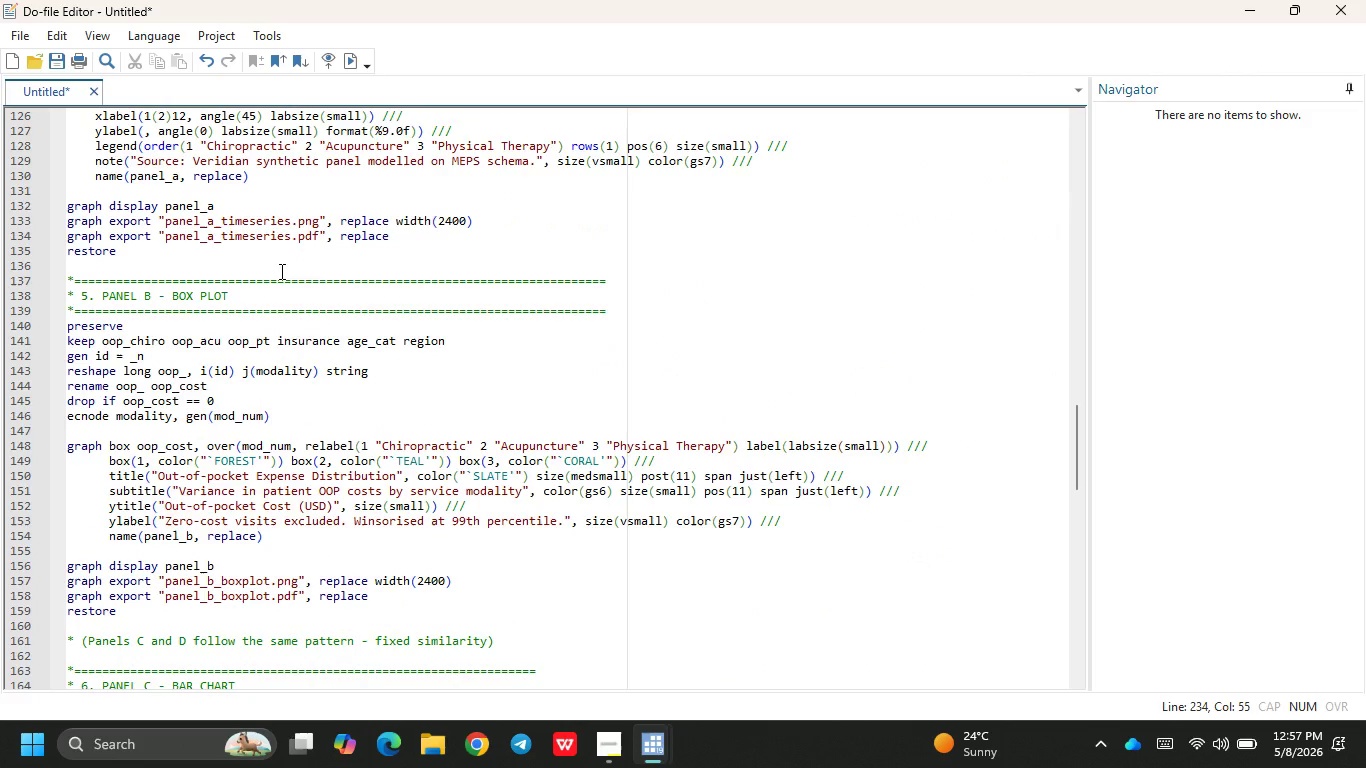 
scroll: coordinate [280, 271], scroll_direction: down, amount: 9.0
 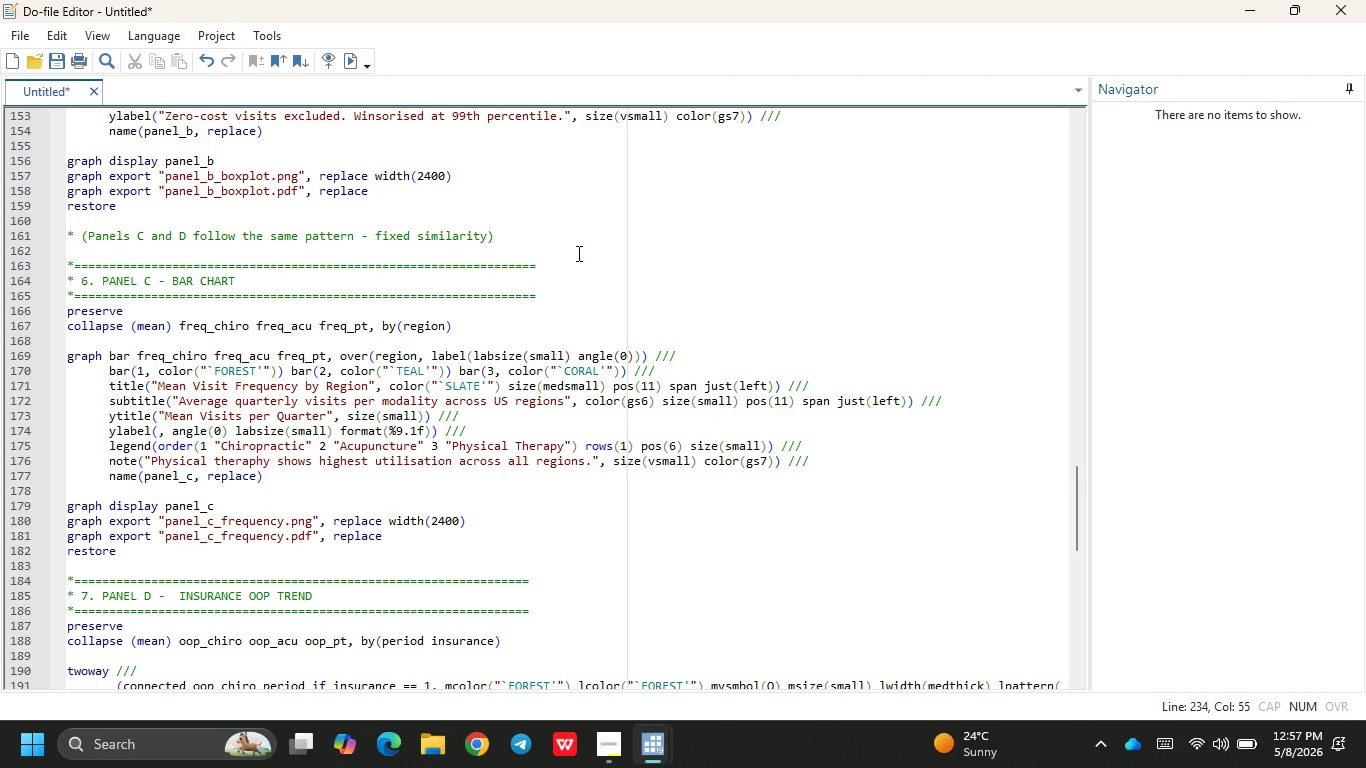 
left_click([566, 265])
 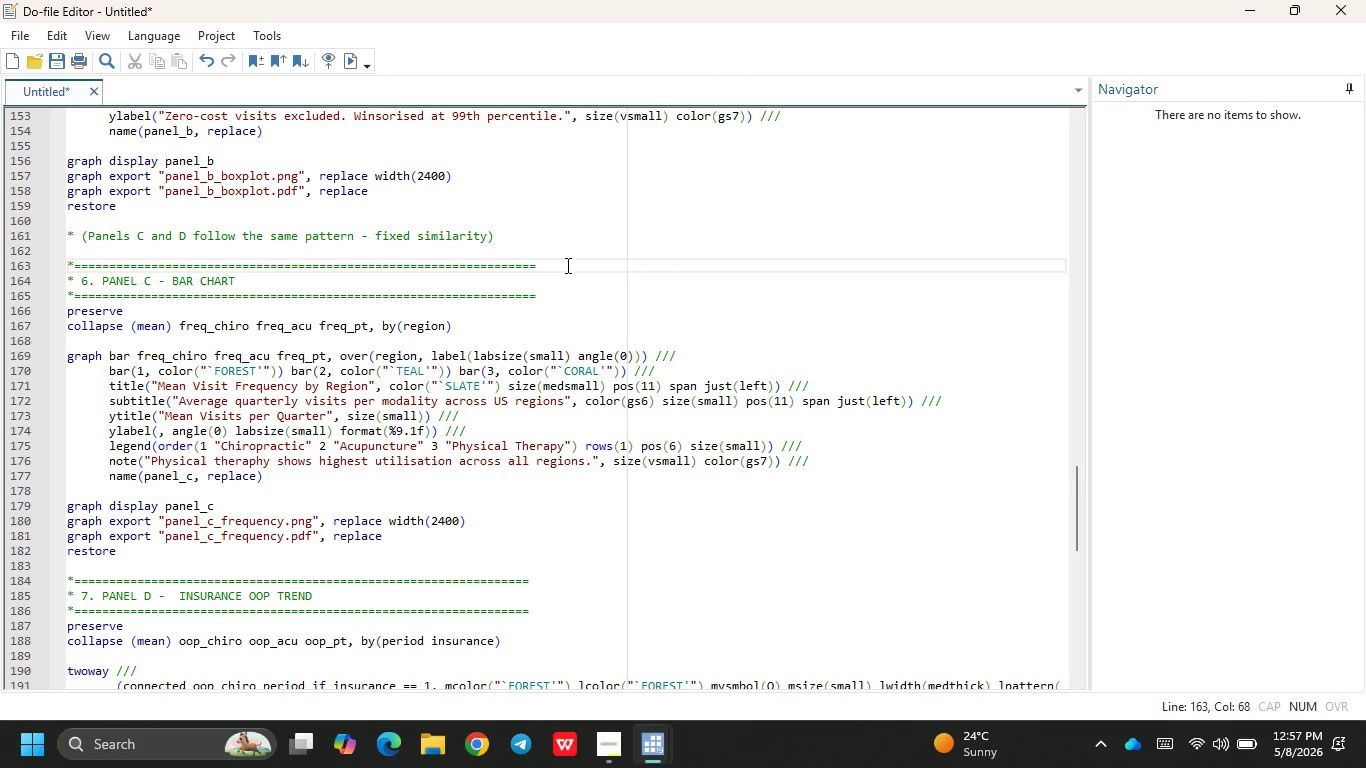 
hold_key(key=Equal, duration=0.62)
 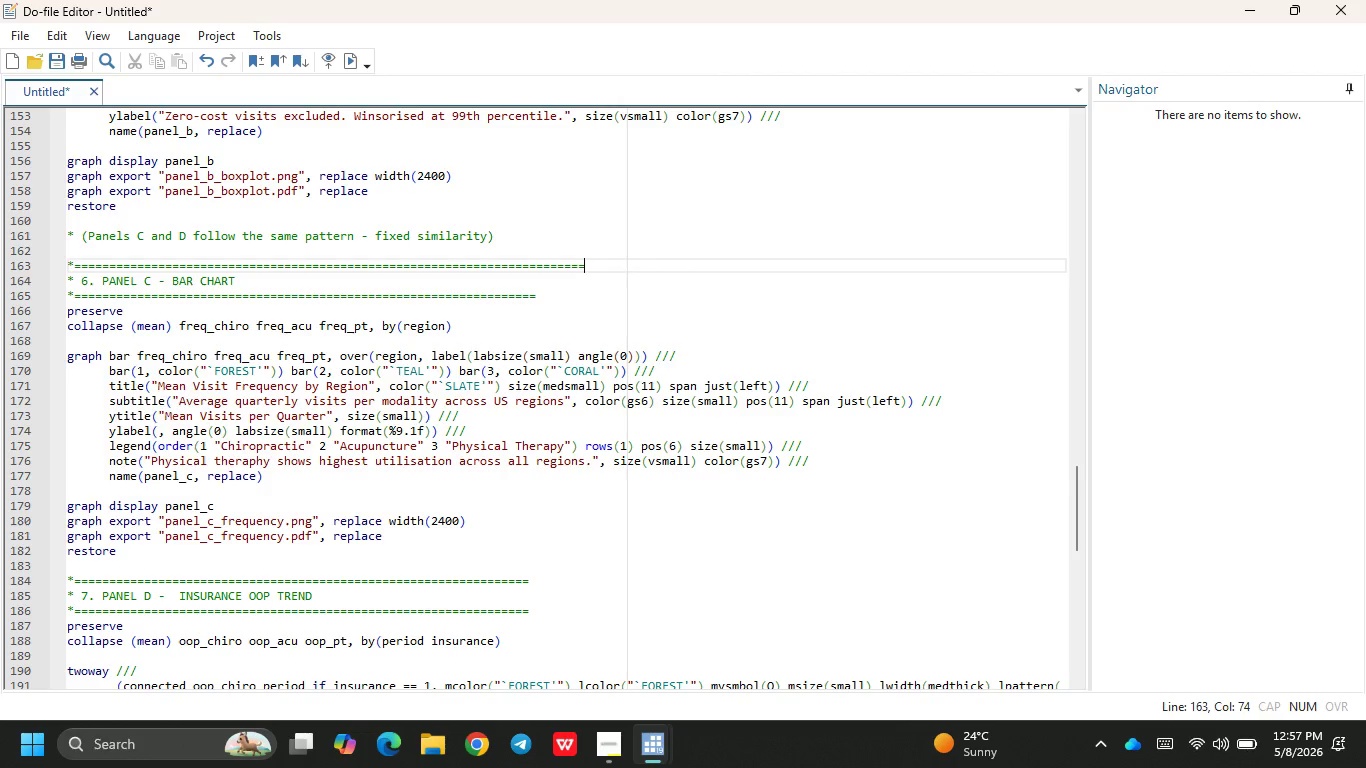 
key(Equal)
 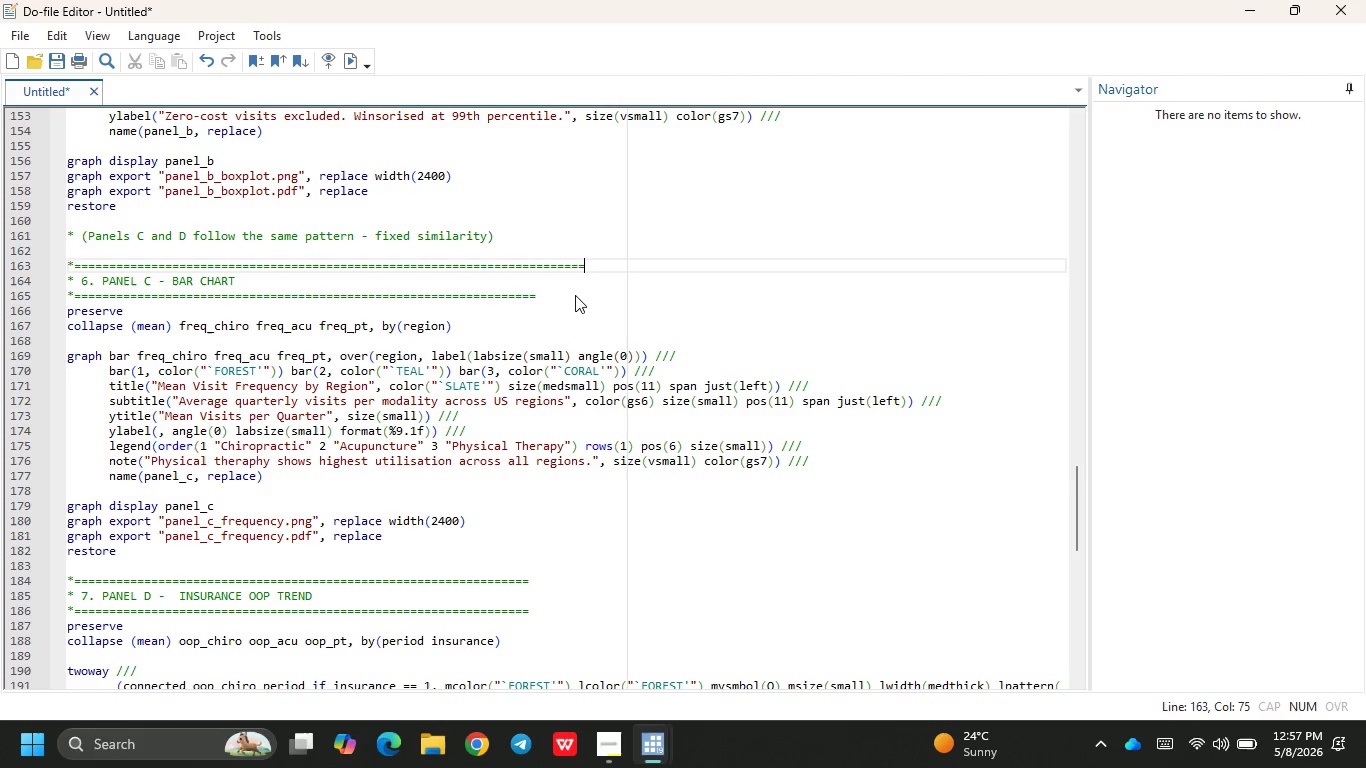 
key(Equal)
 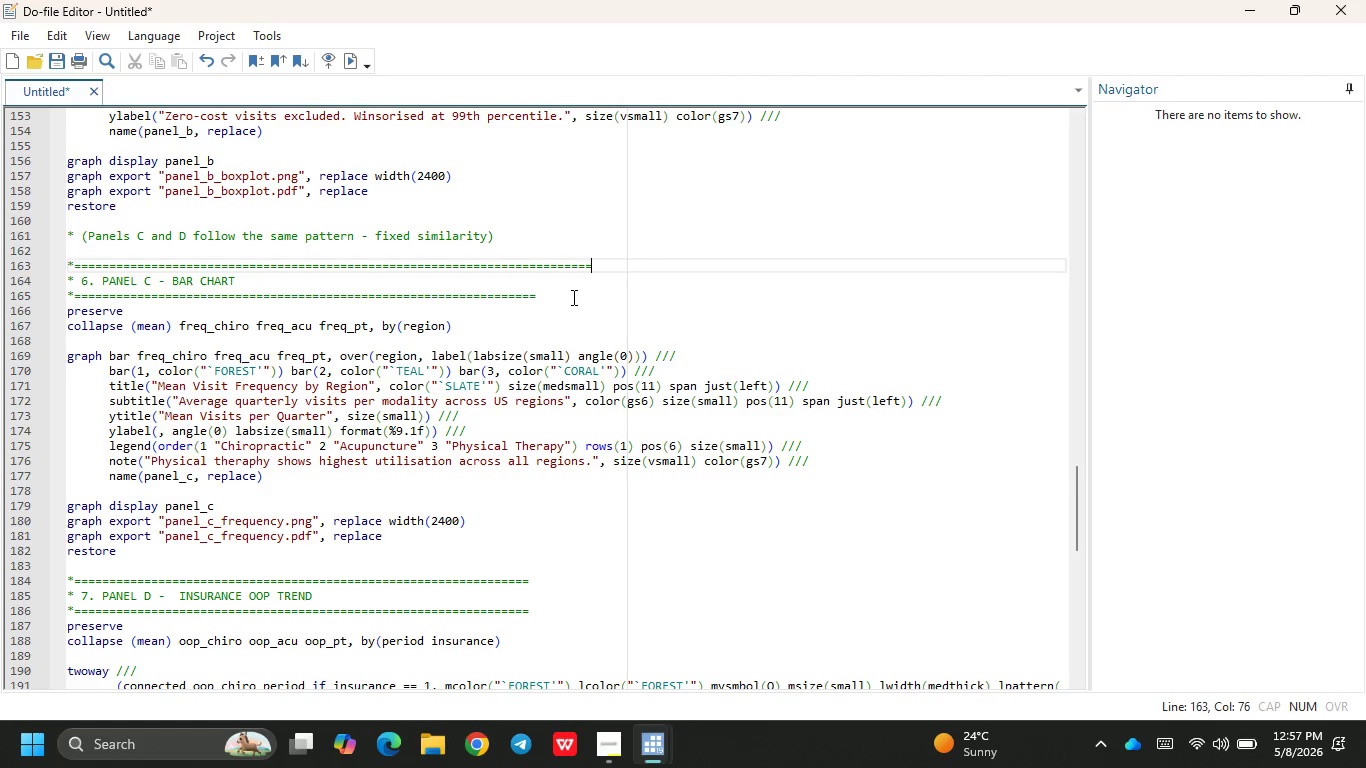 
left_click([572, 297])
 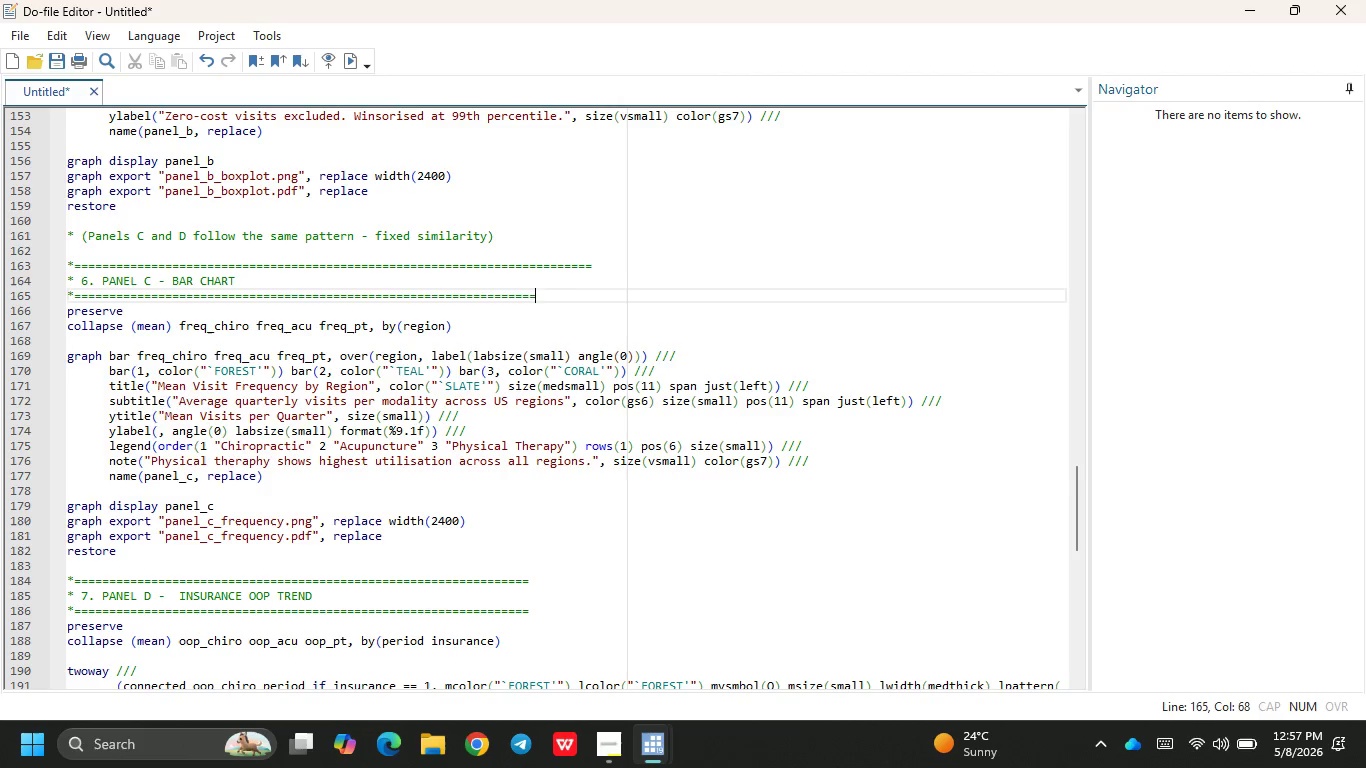 
key(Equal)
 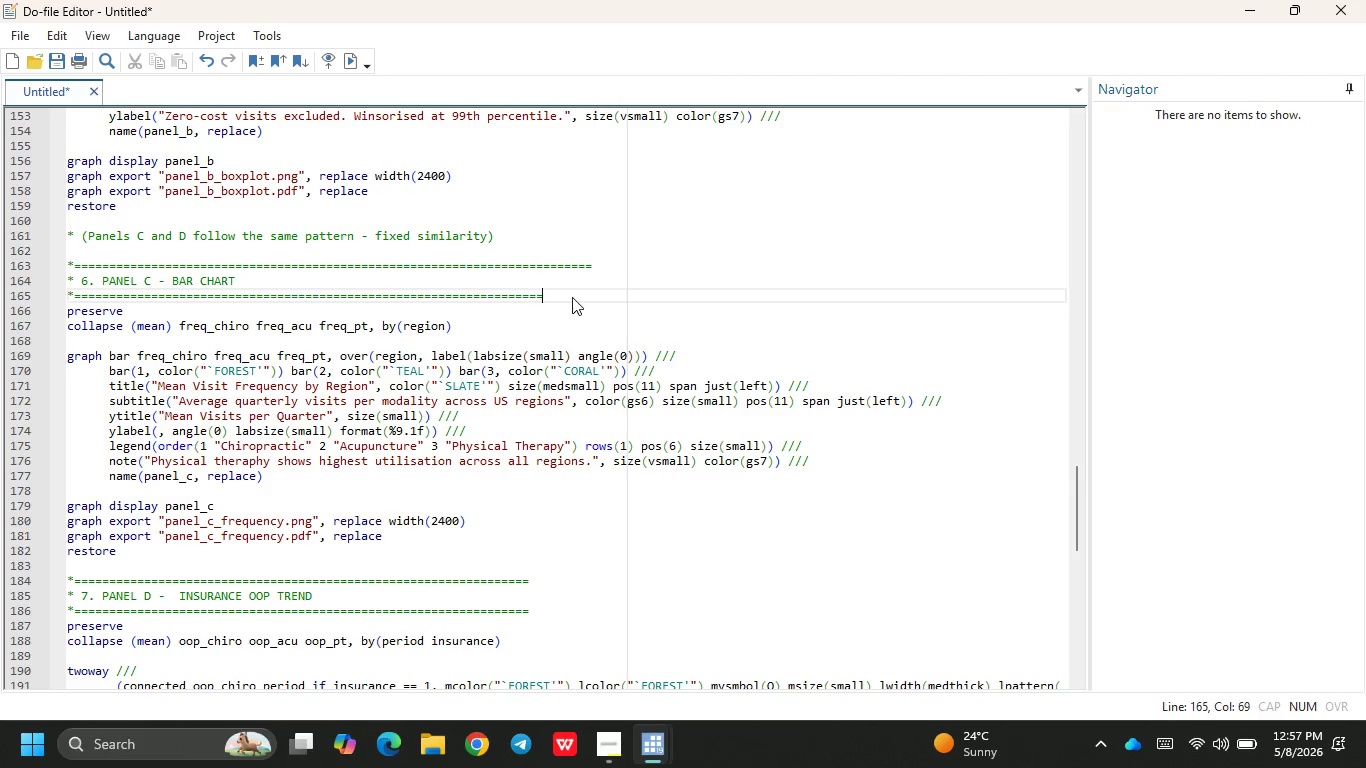 
key(Equal)
 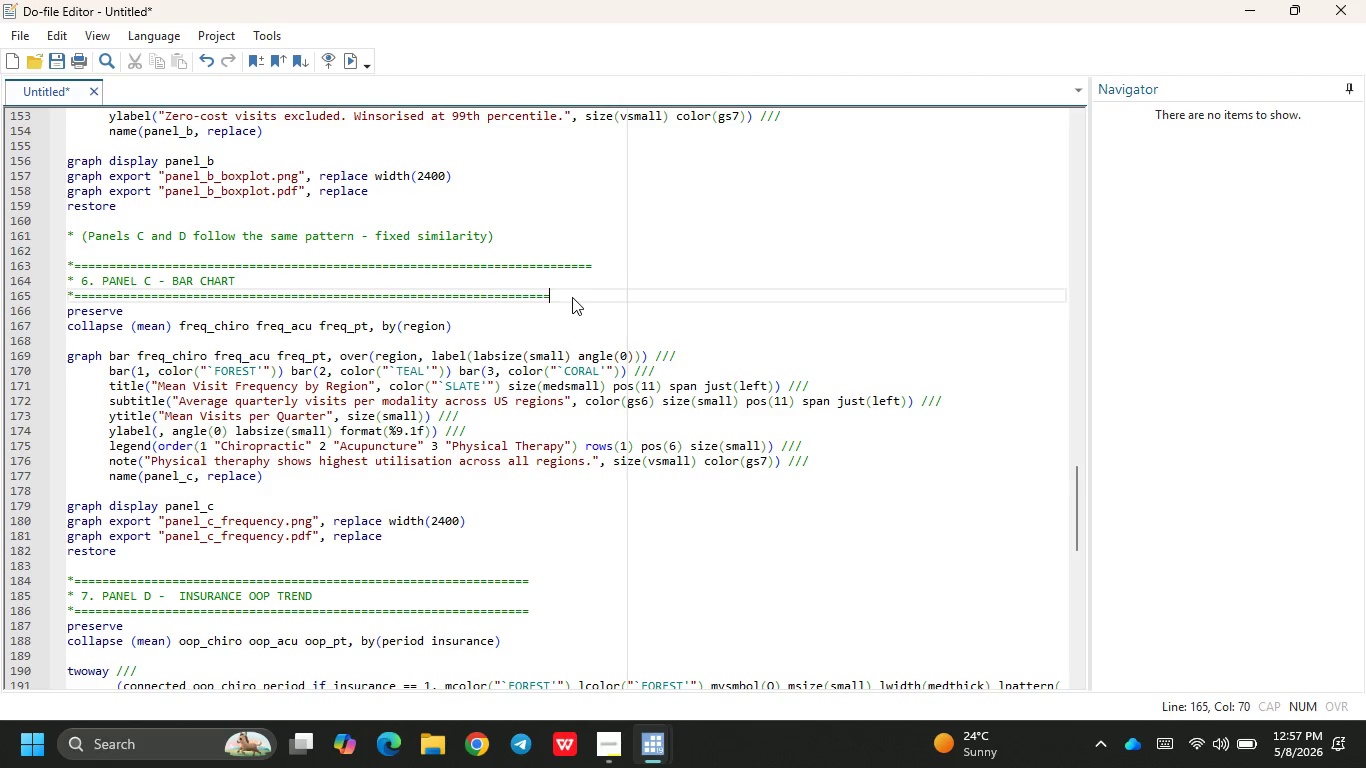 
key(Equal)
 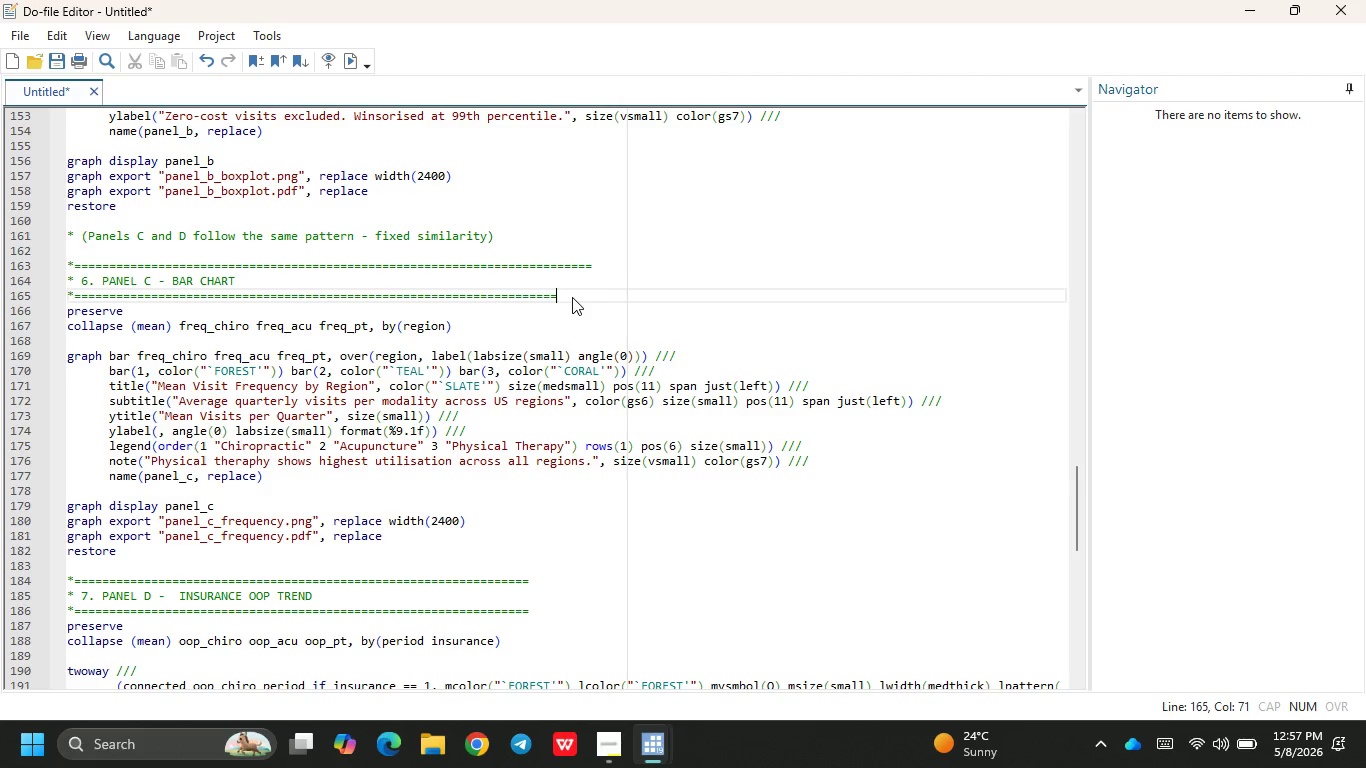 
key(Equal)
 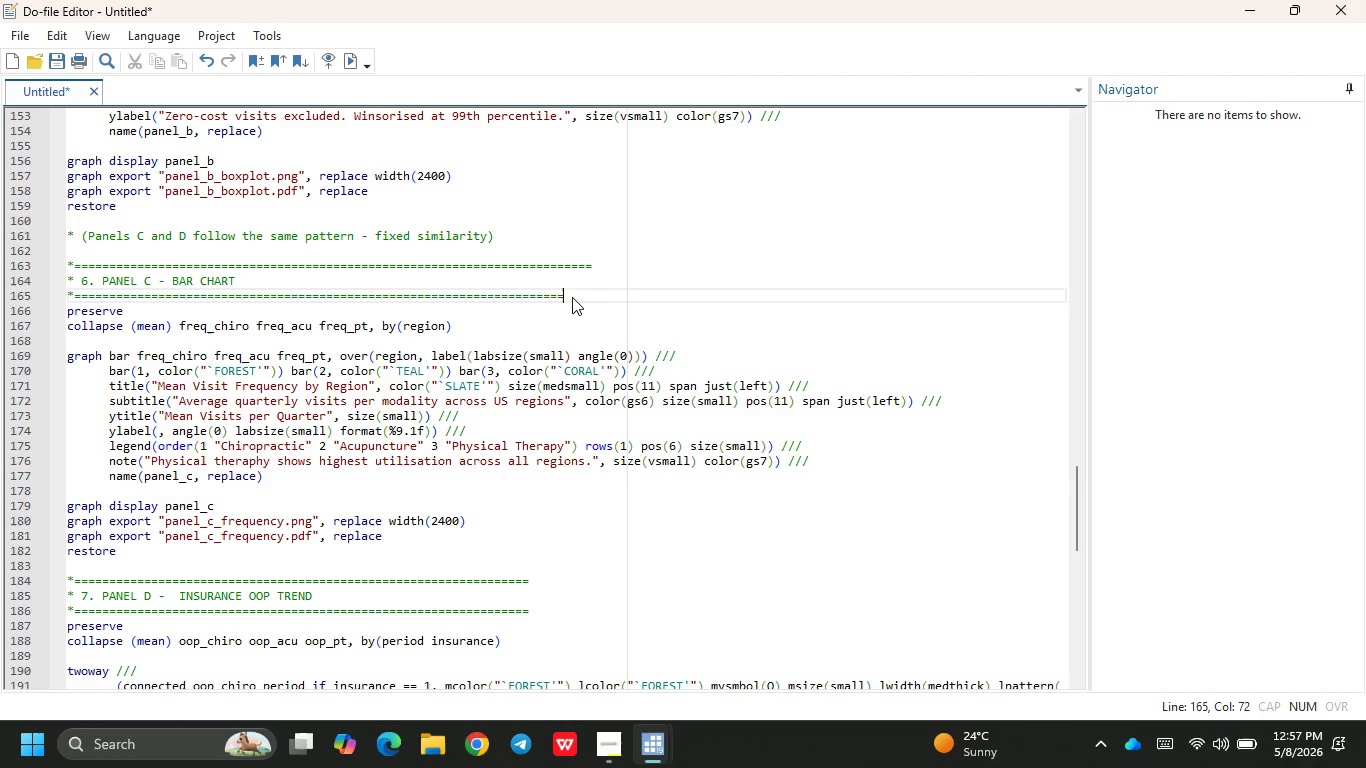 
key(Equal)
 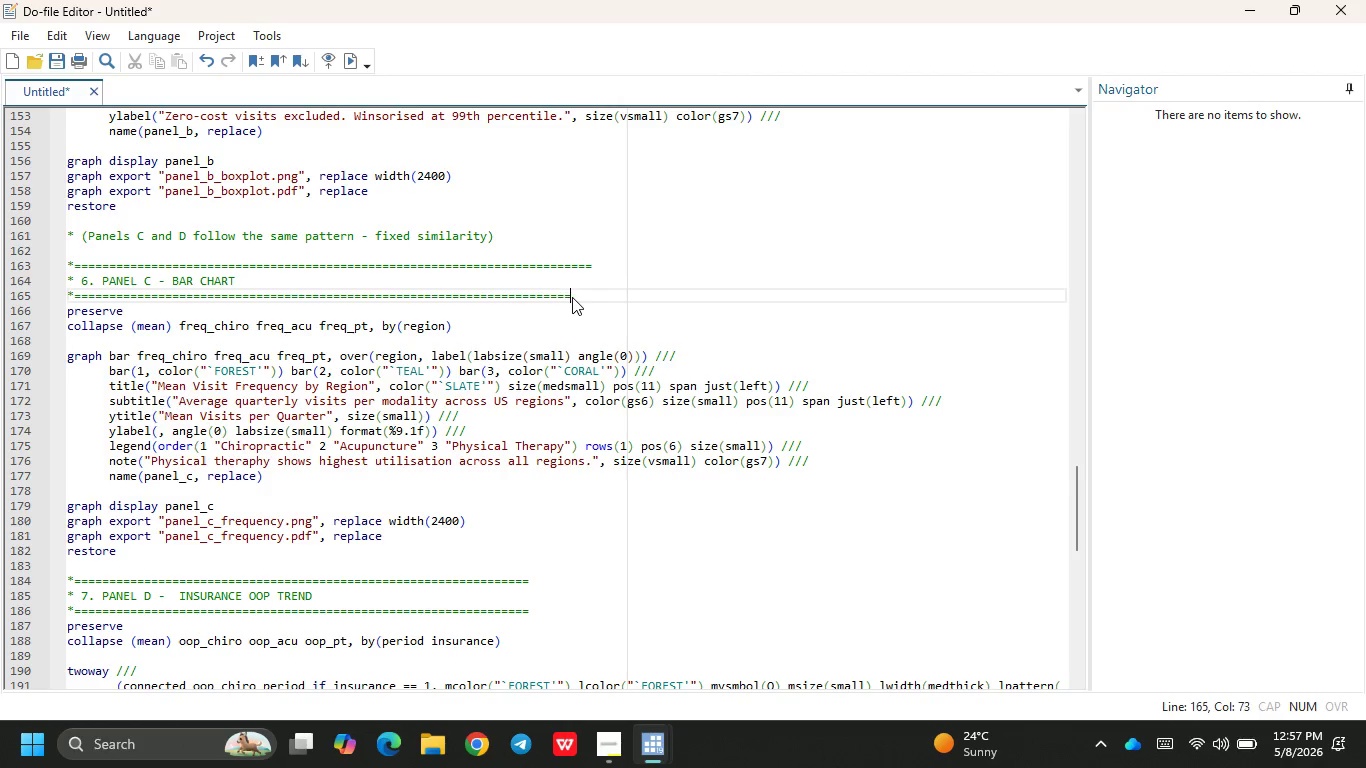 
key(Equal)
 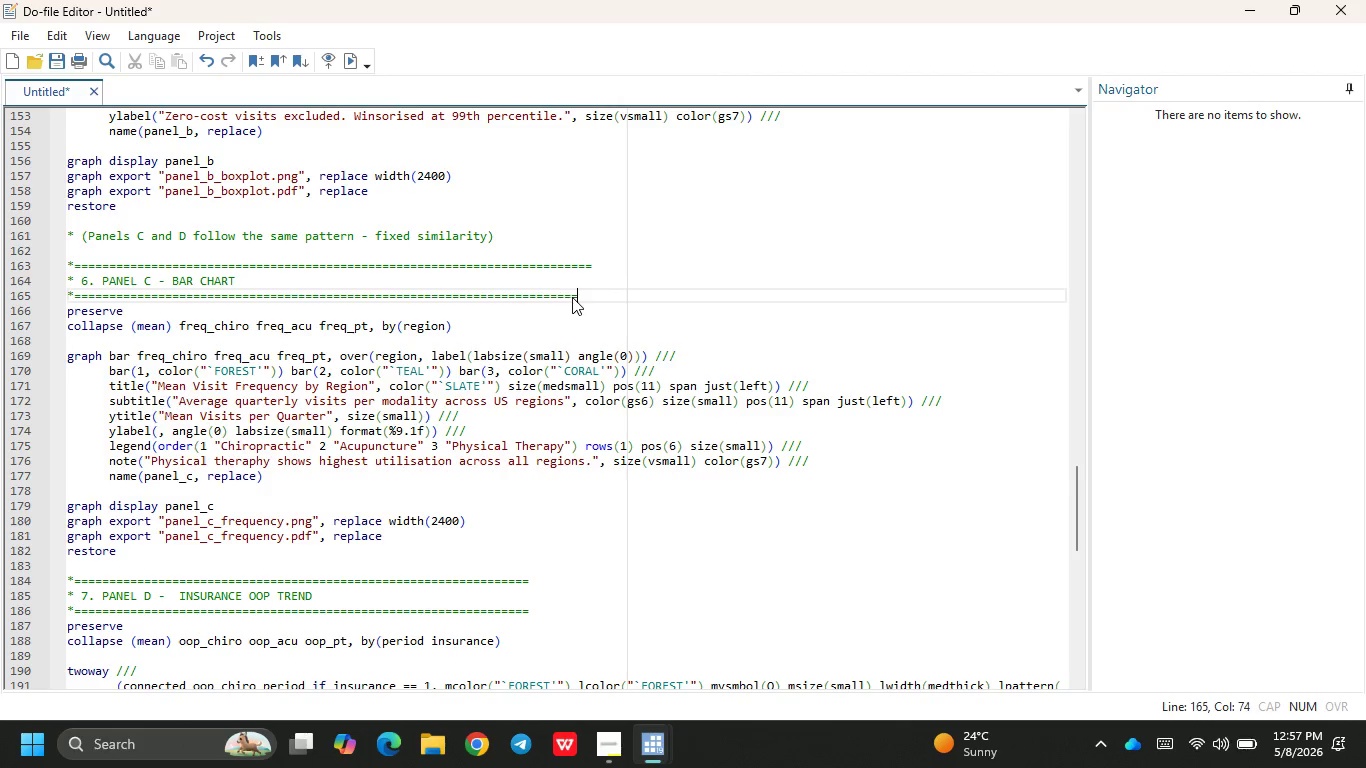 
key(Equal)
 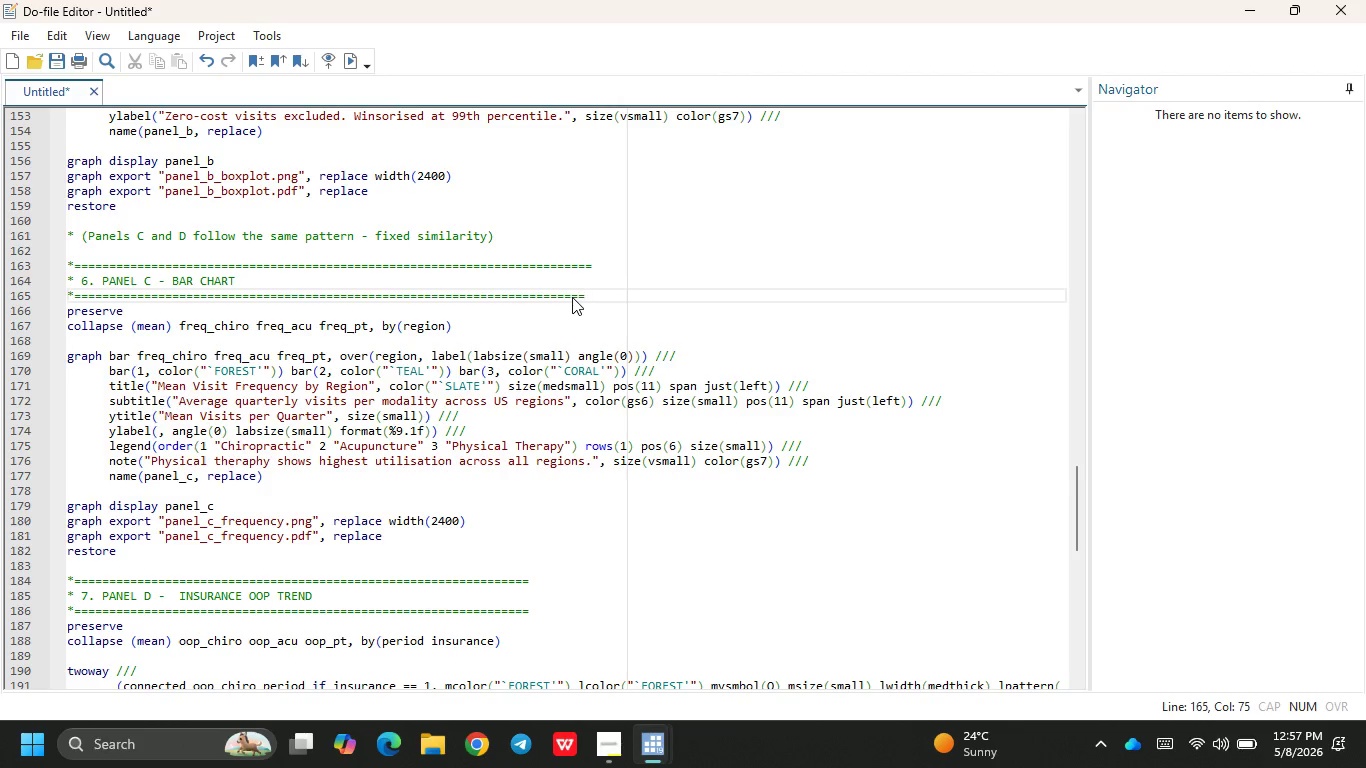 
key(Equal)
 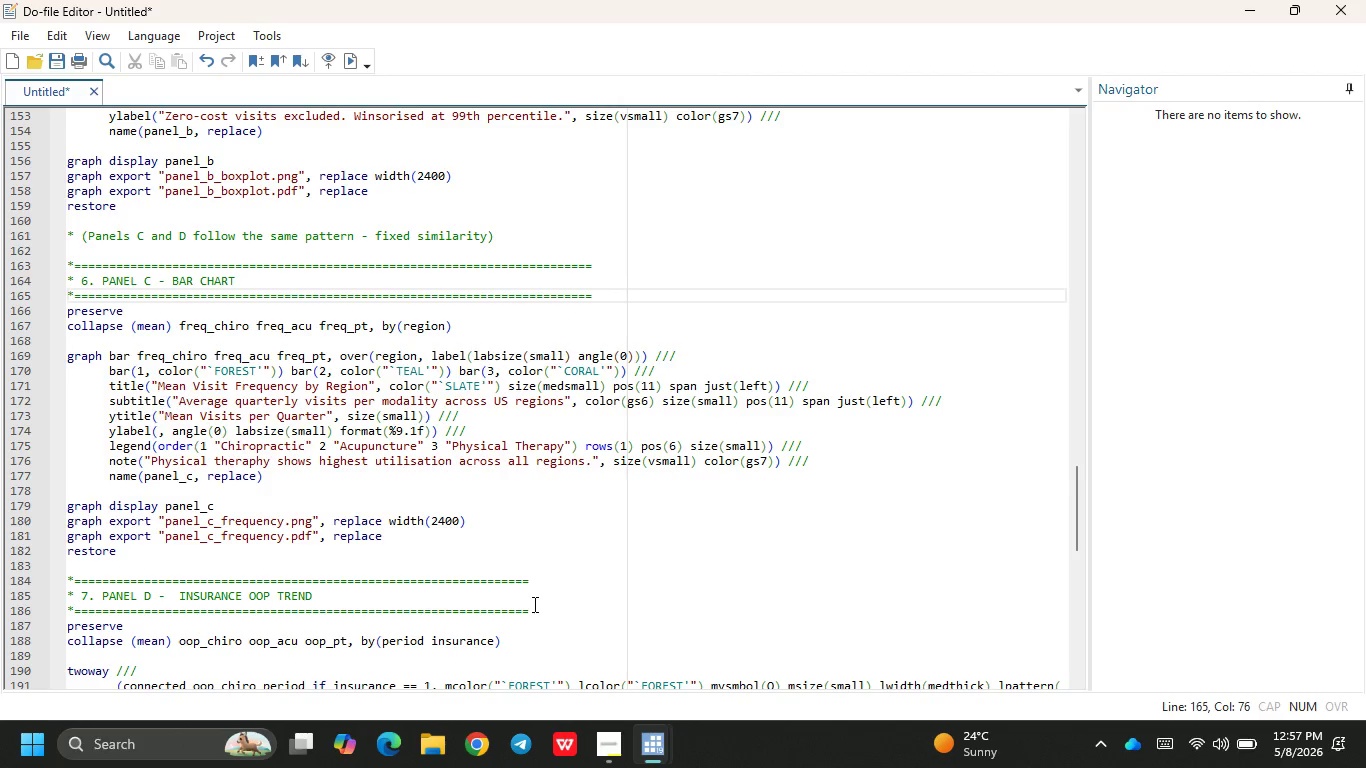 
left_click([552, 573])
 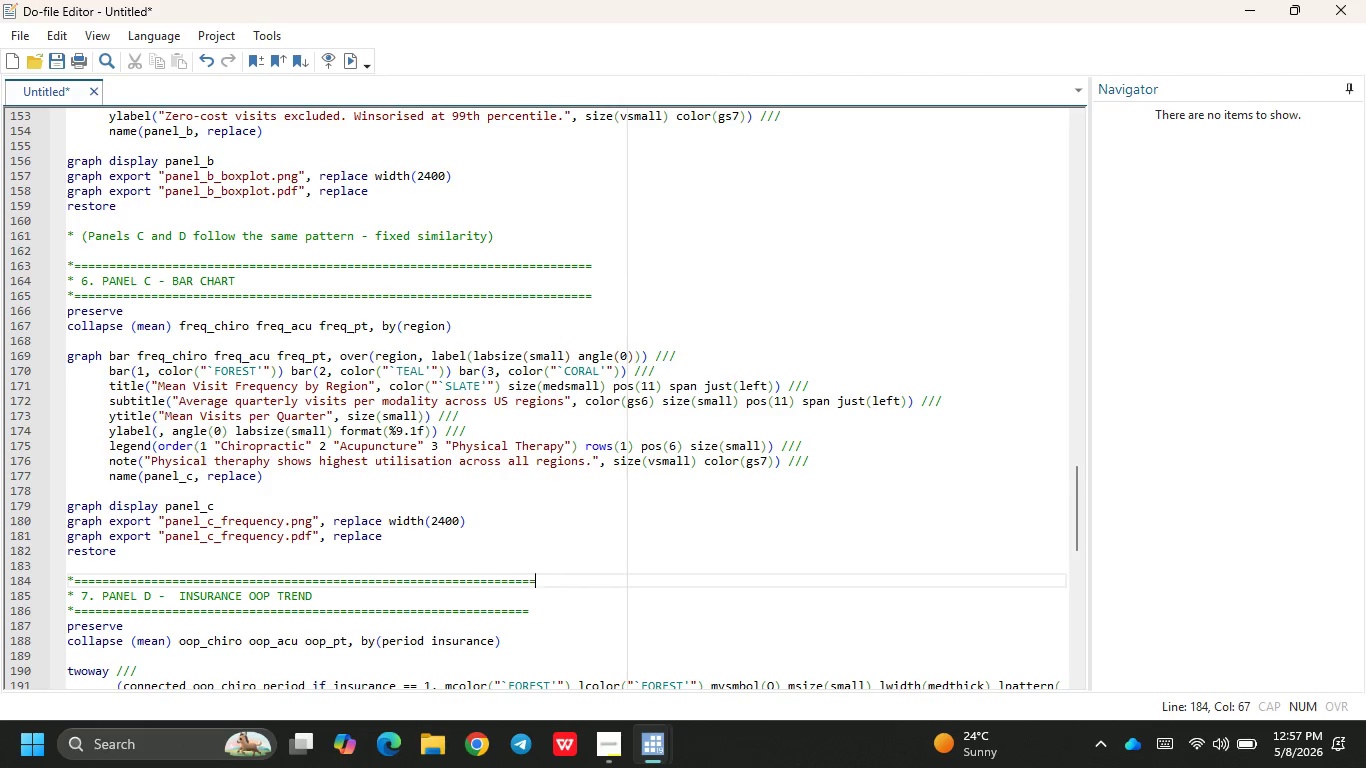 
hold_key(key=Equal, duration=0.67)
 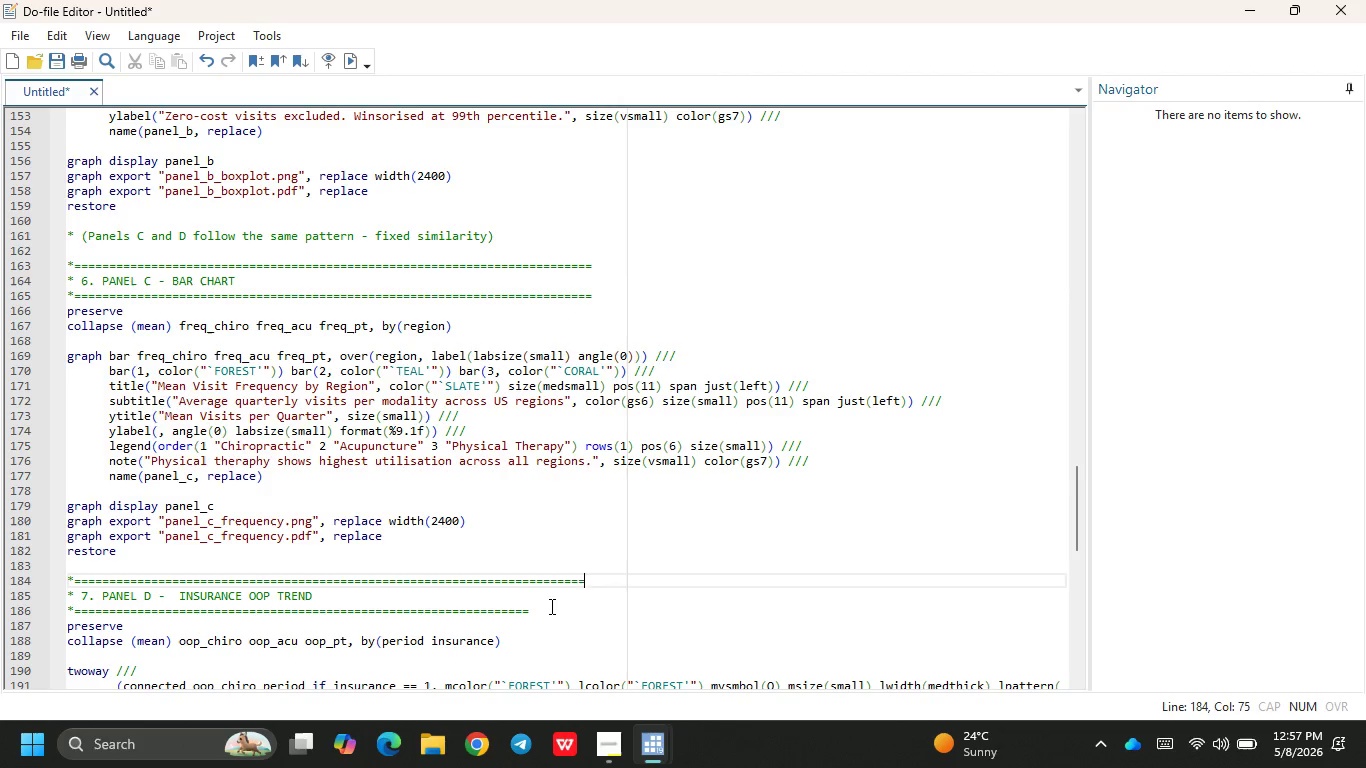 
left_click([550, 606])
 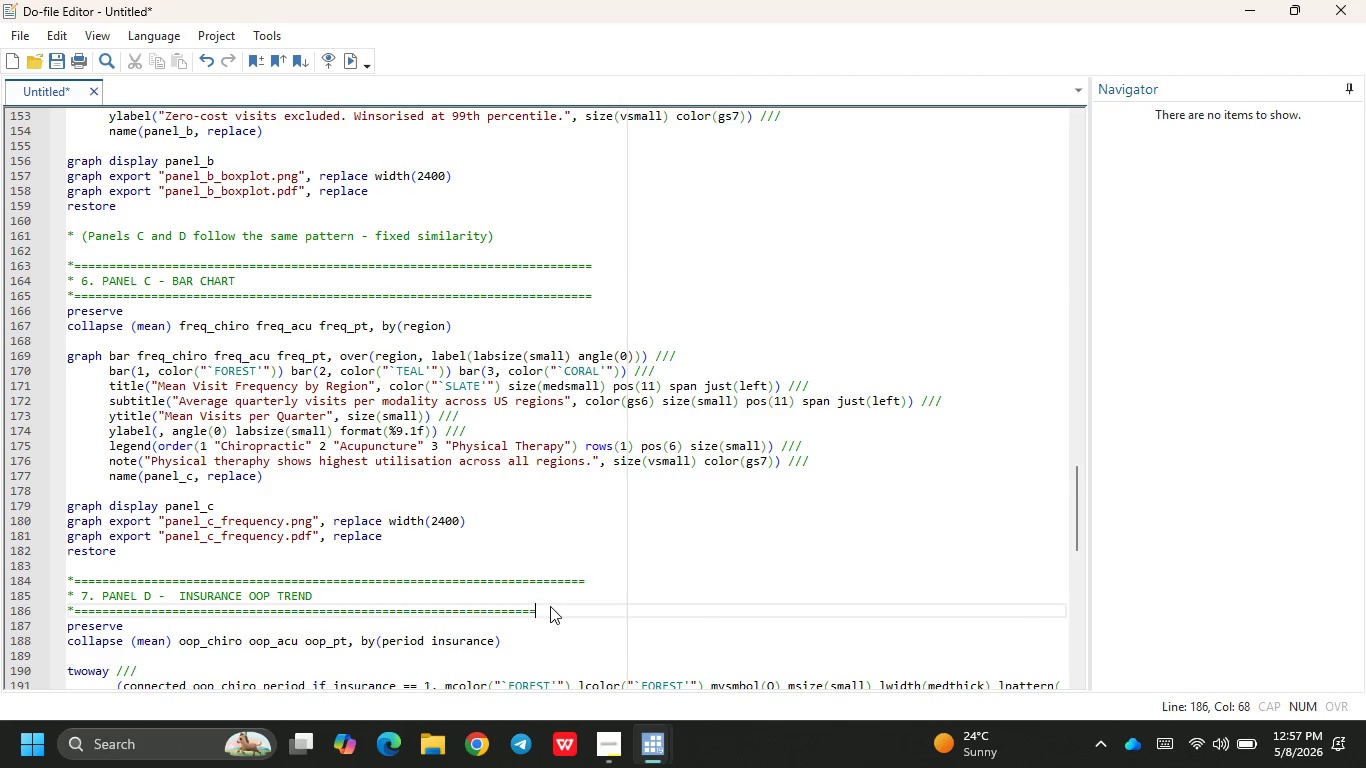 
hold_key(key=Equal, duration=0.62)
 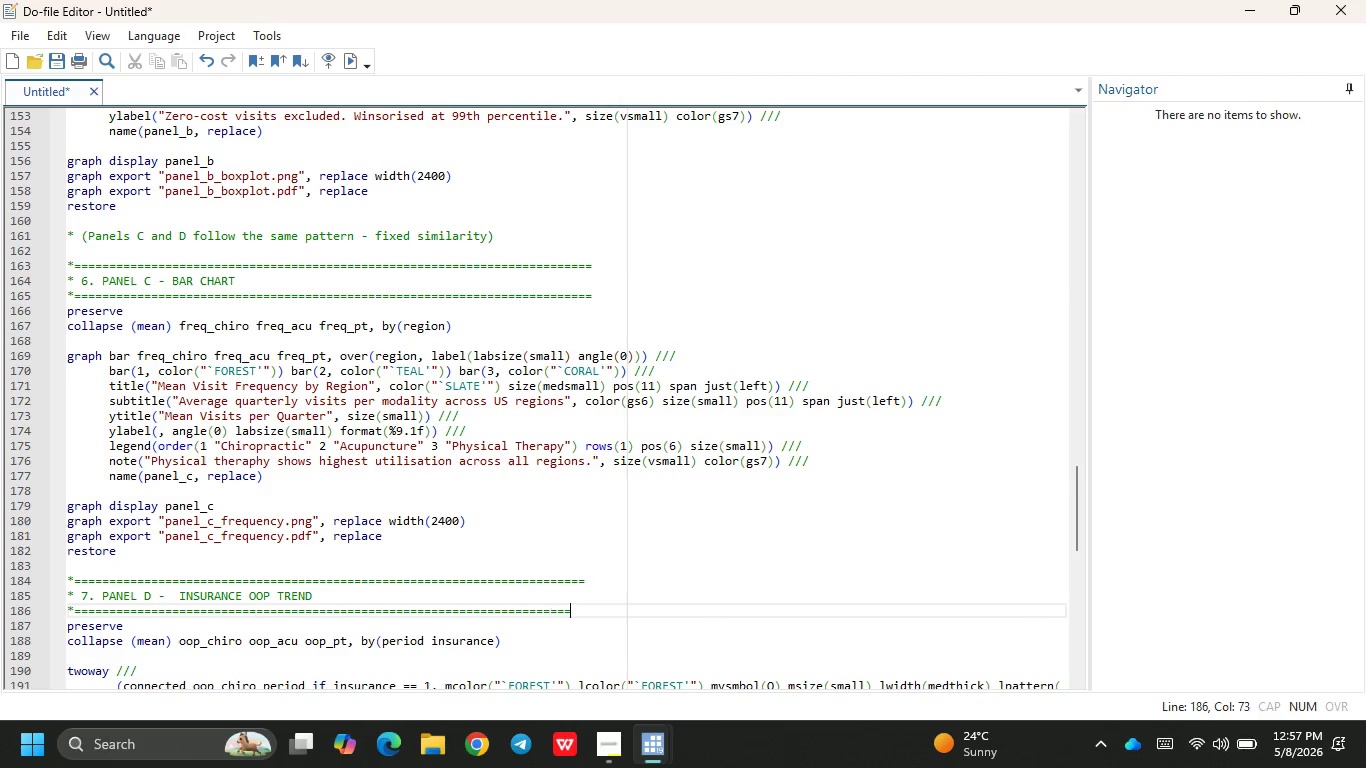 
key(Equal)
 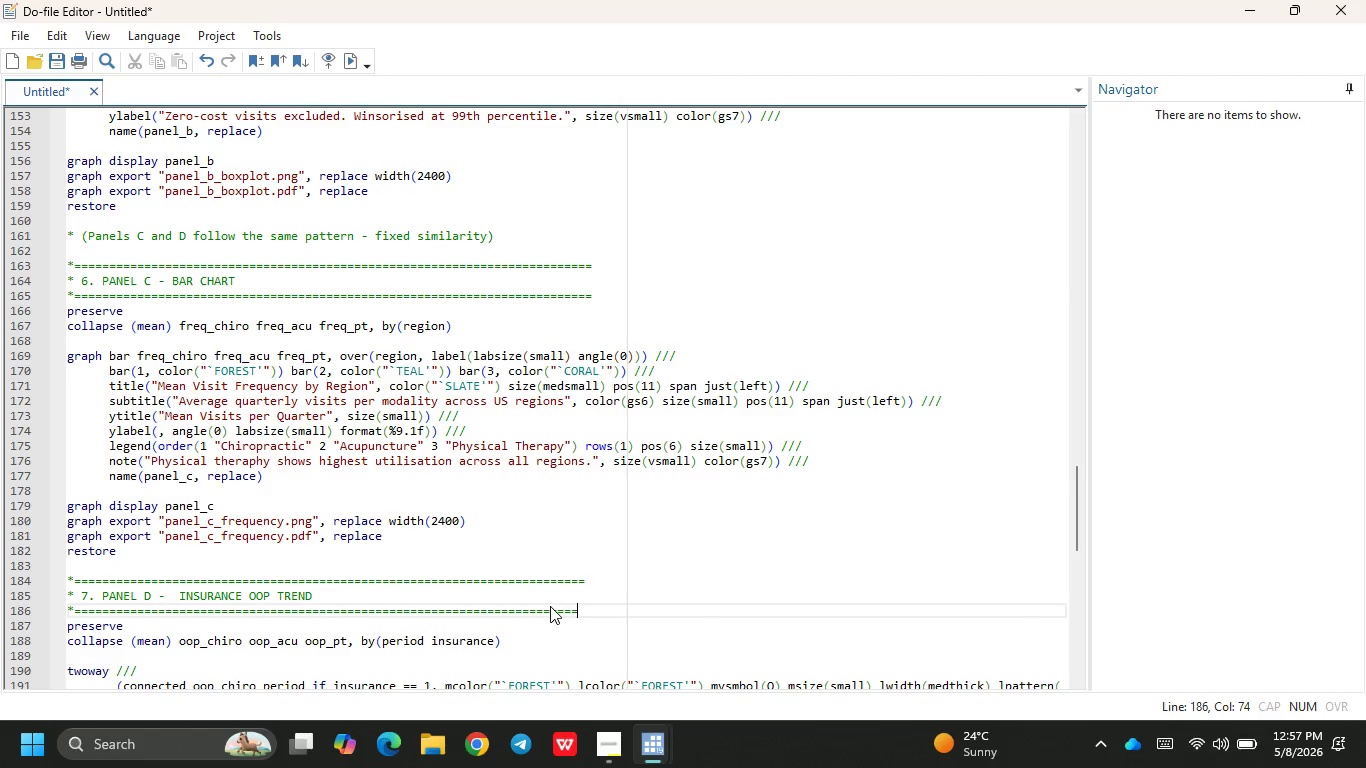 
key(Equal)
 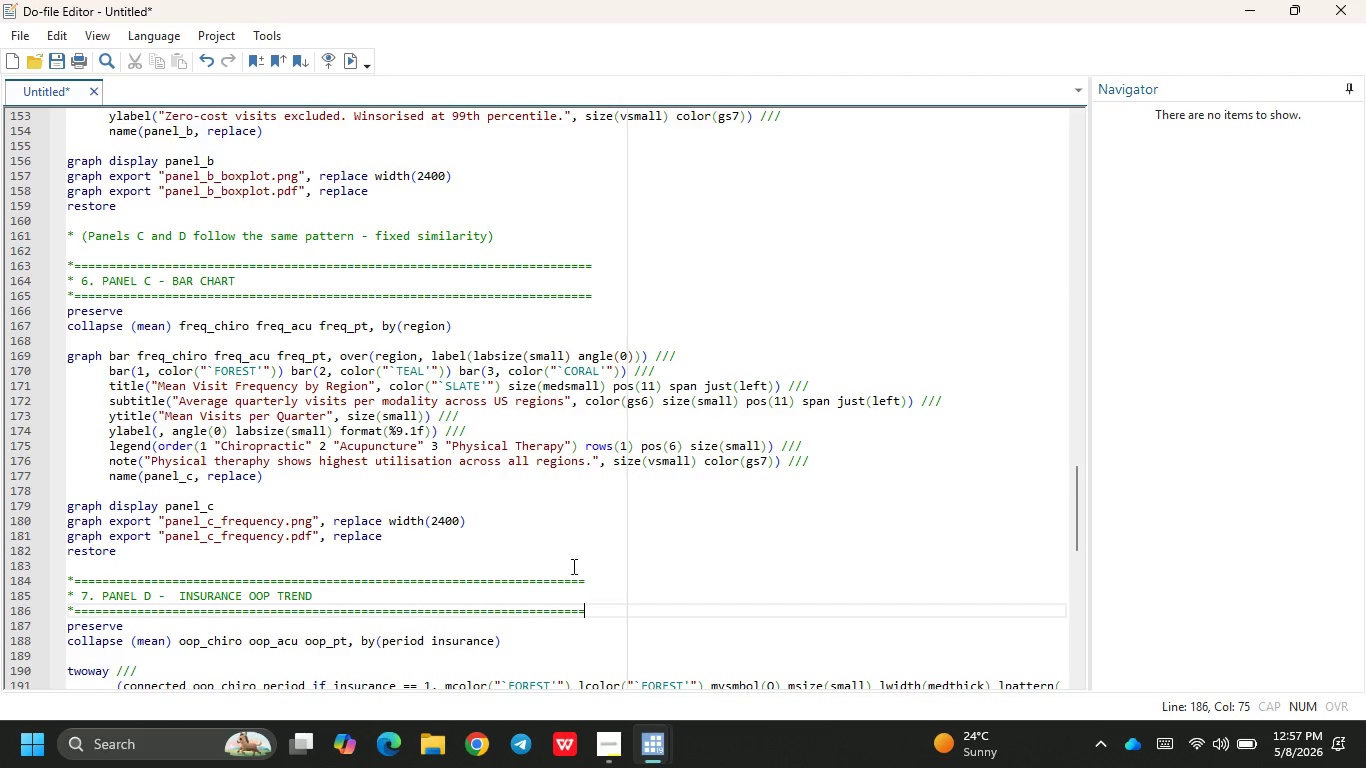 
scroll: coordinate [573, 557], scroll_direction: down, amount: 12.0
 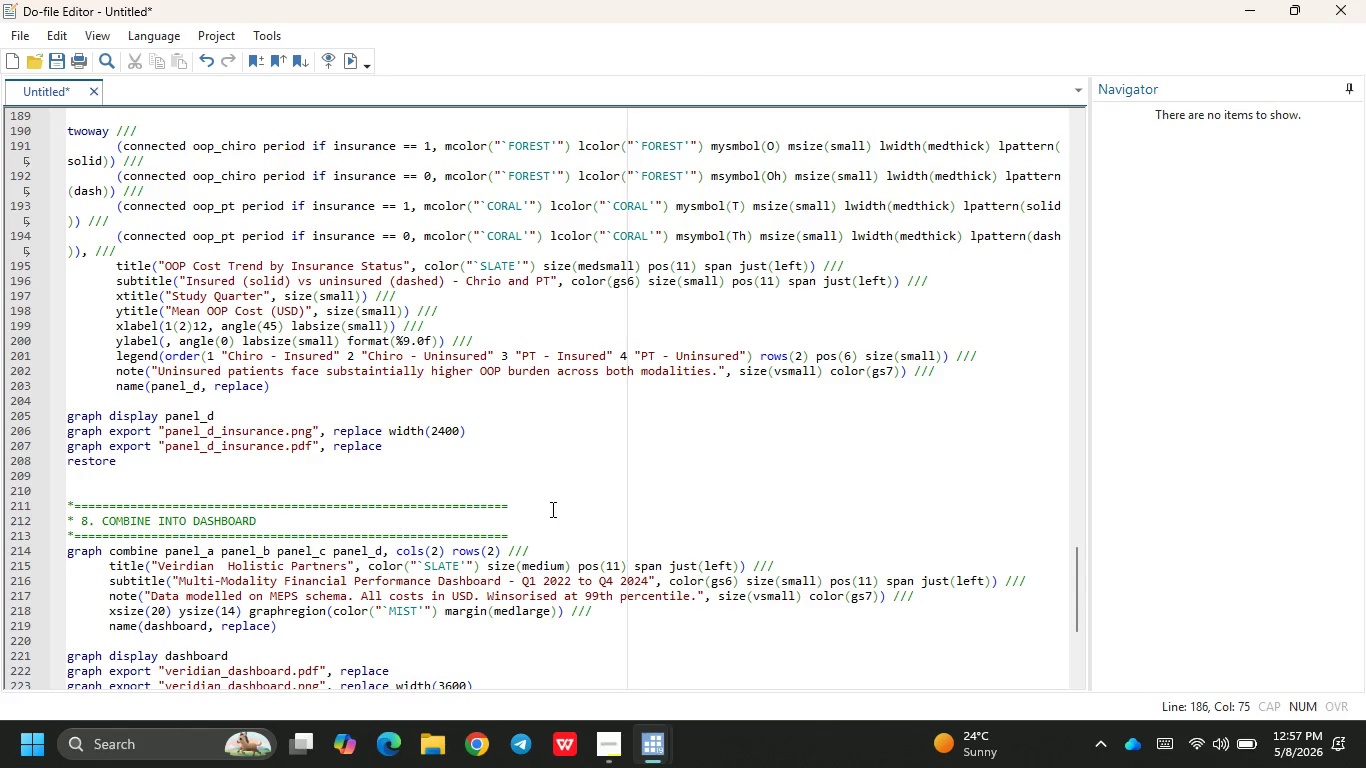 
left_click([548, 502])
 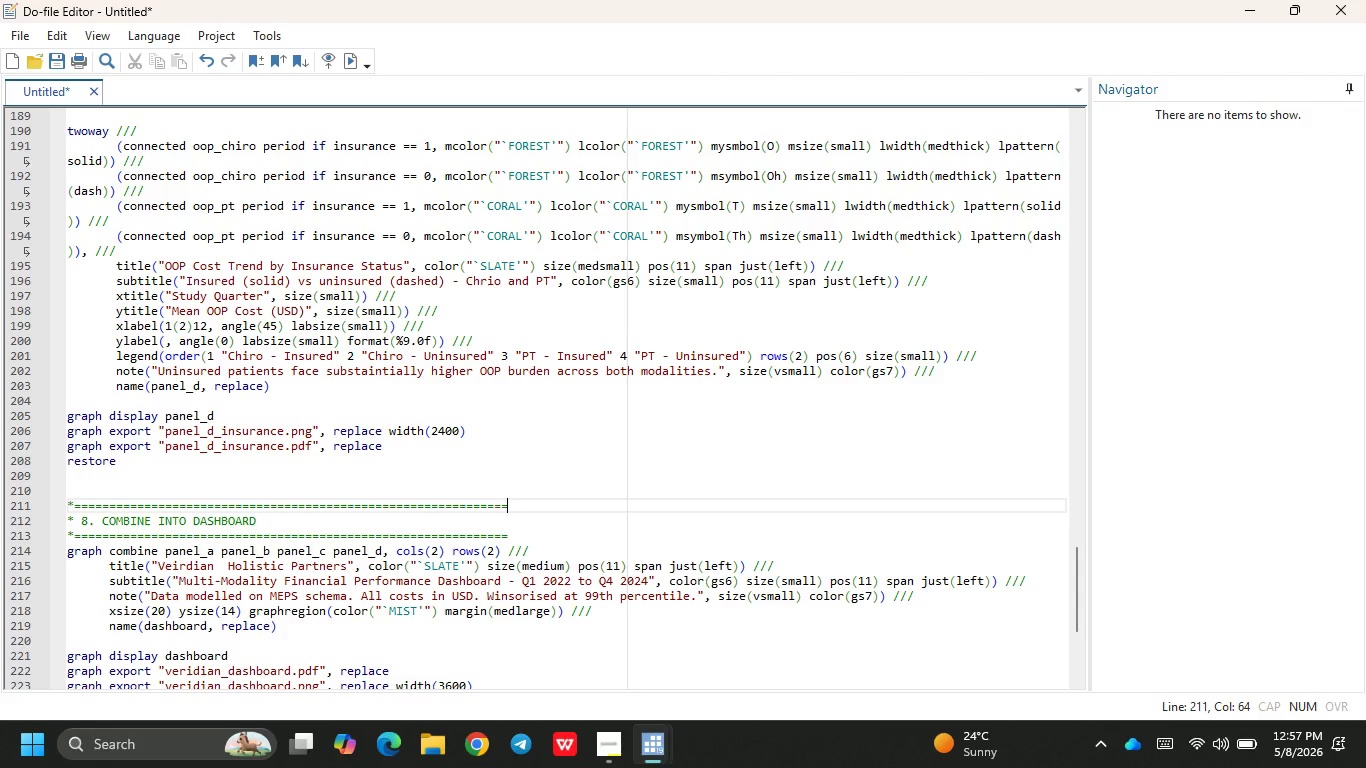 
hold_key(key=Equal, duration=0.8)
 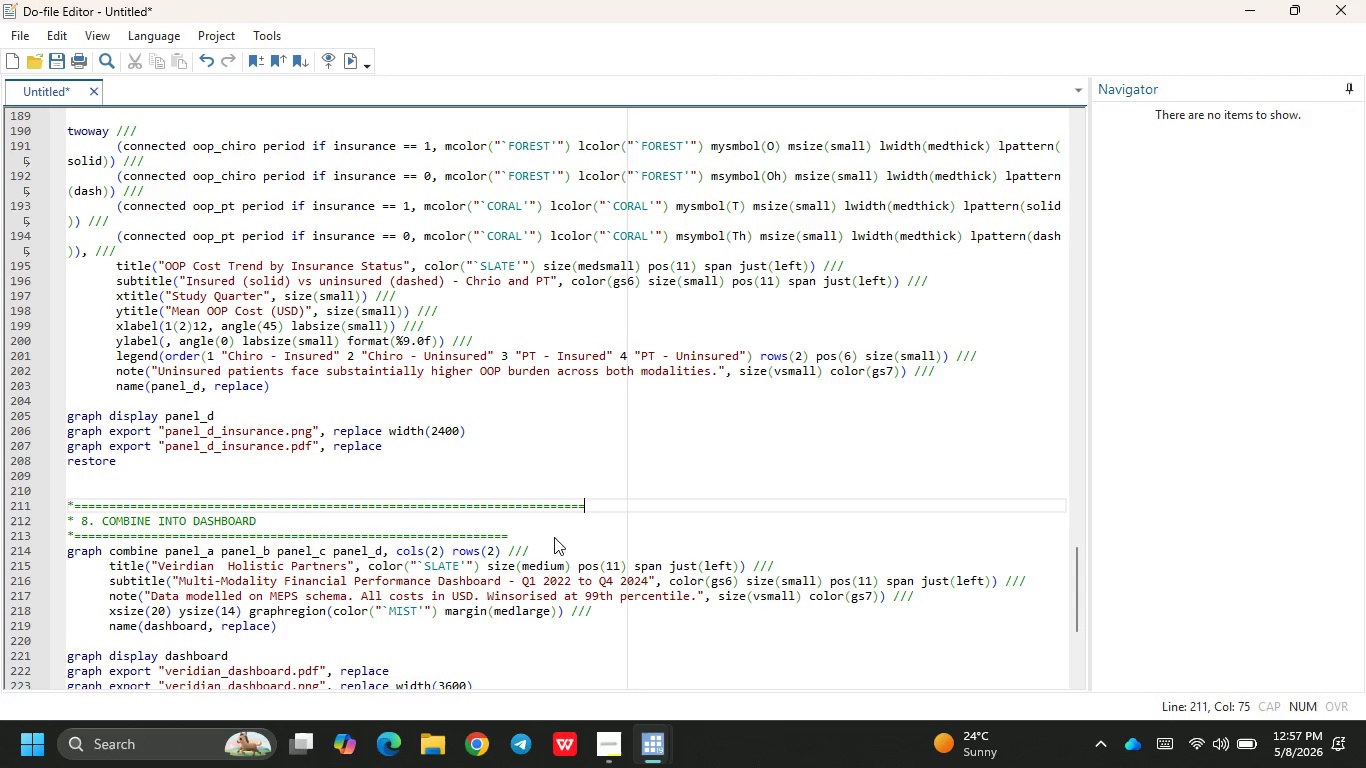 
key(Equal)
 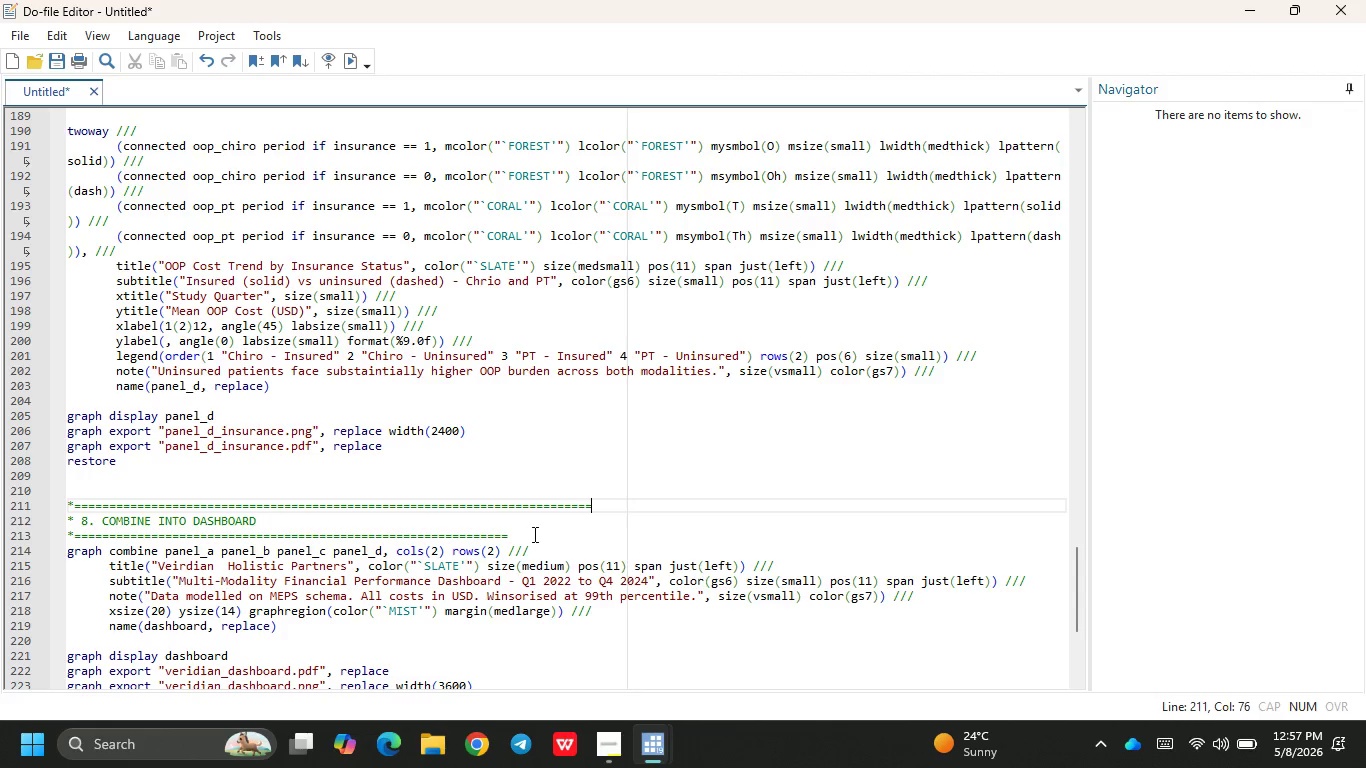 
left_click([532, 534])
 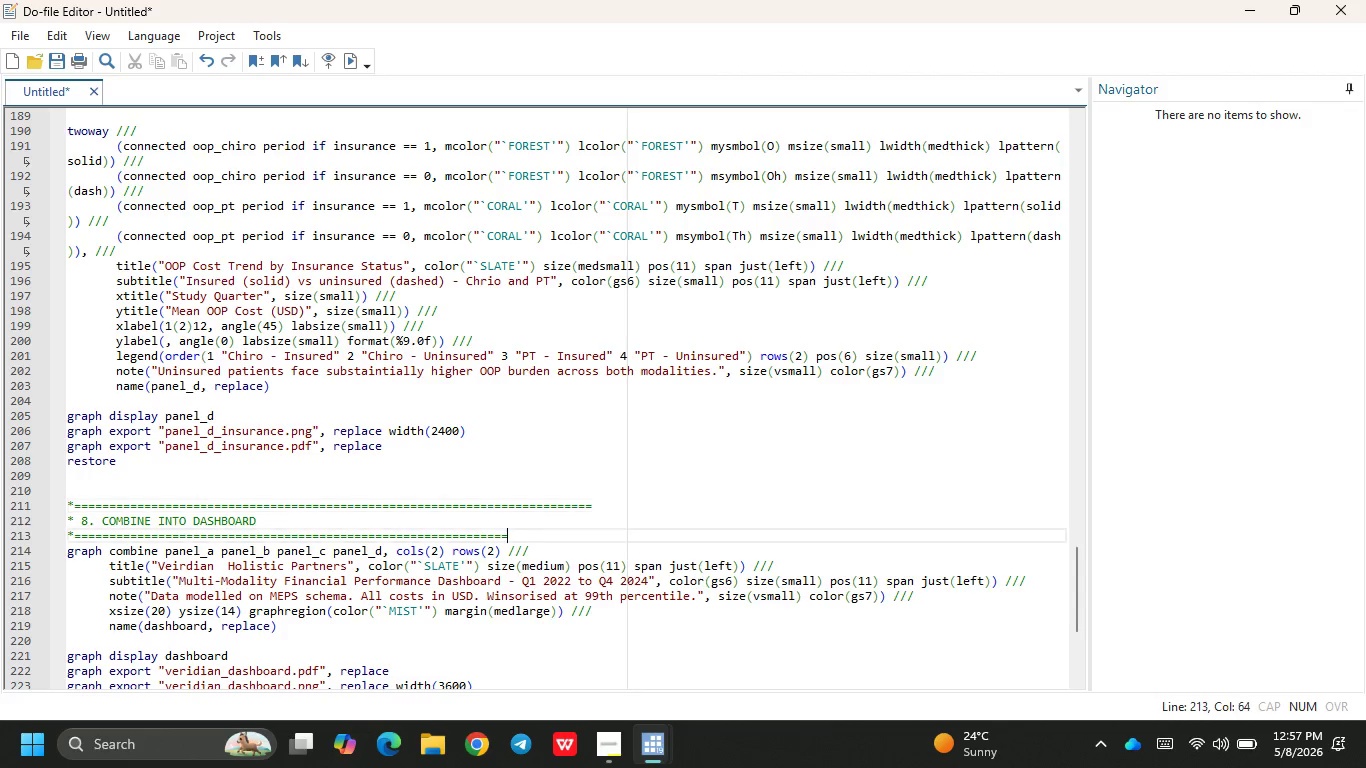 
hold_key(key=Equal, duration=0.81)
 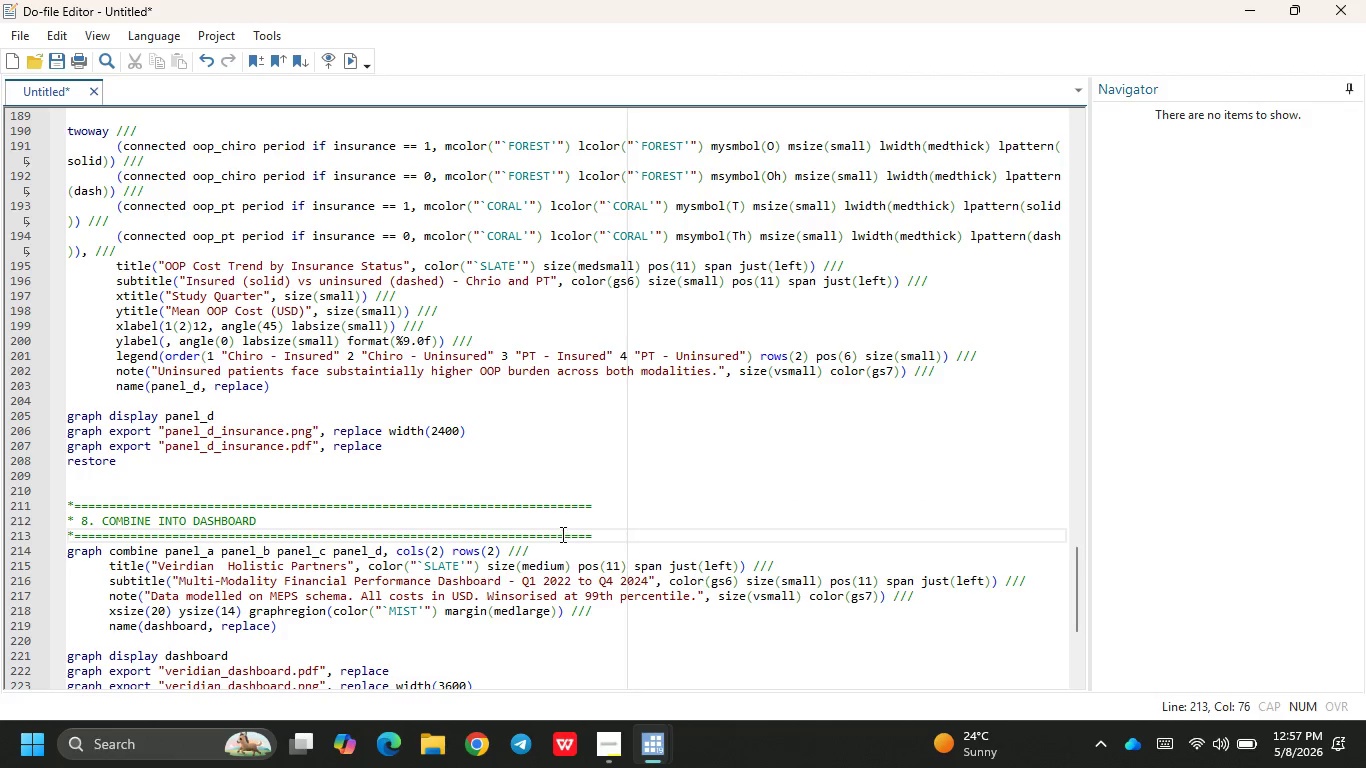 
scroll: coordinate [562, 528], scroll_direction: down, amount: 8.0
 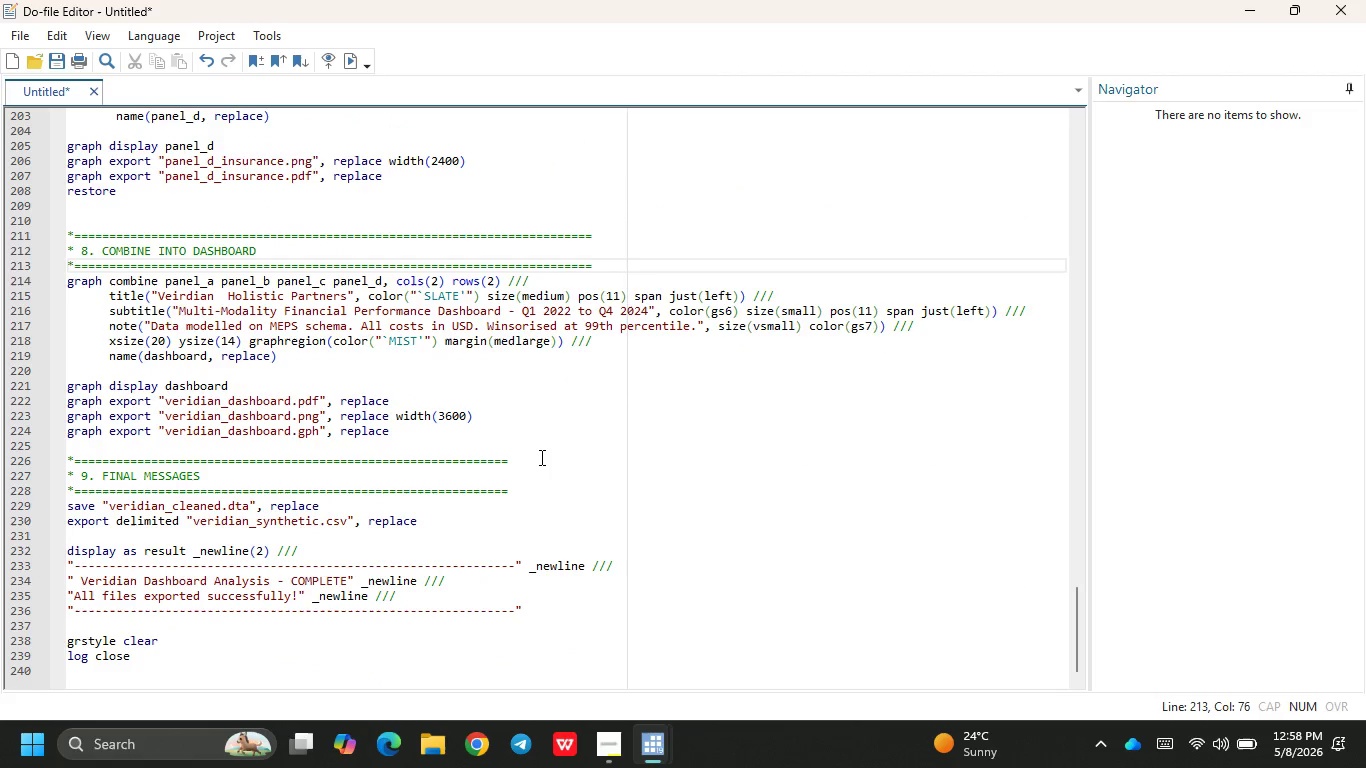 
left_click([540, 455])
 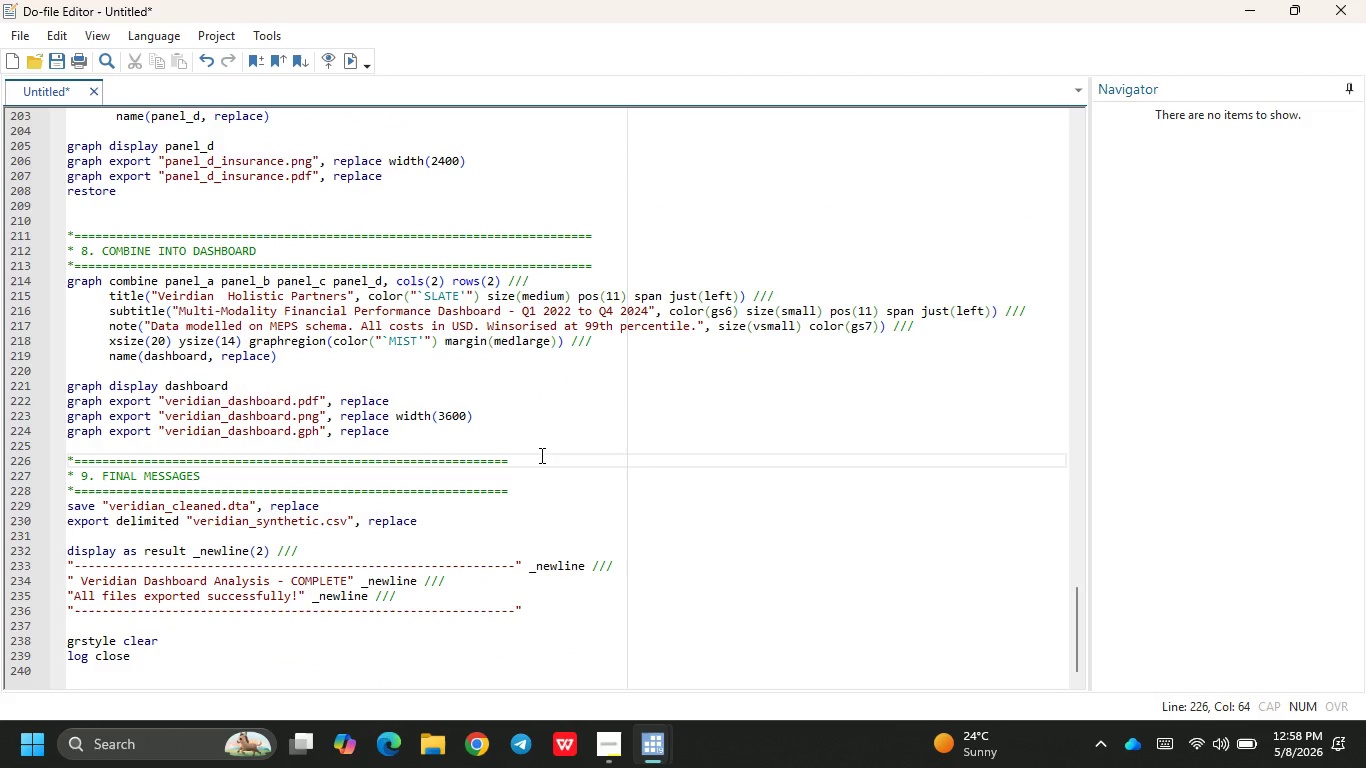 
hold_key(key=Equal, duration=0.78)
 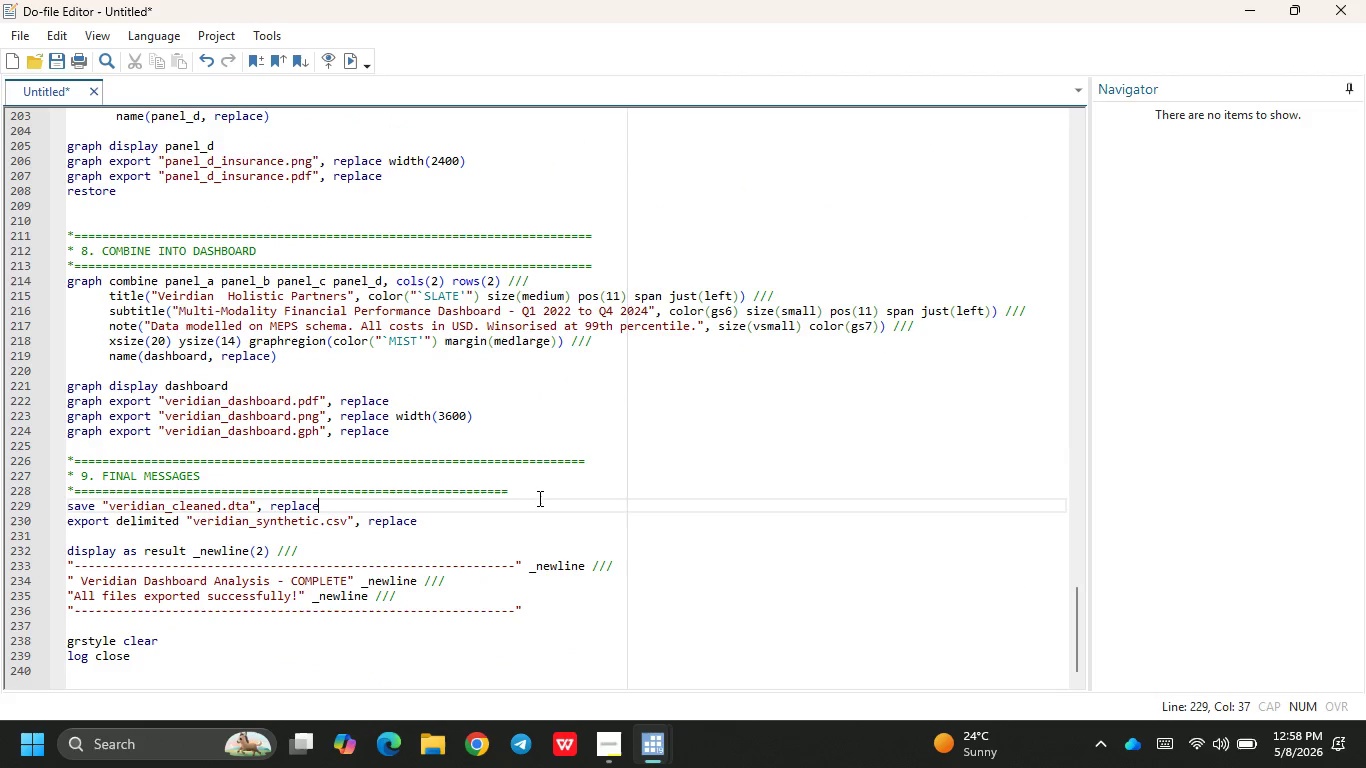 
double_click([536, 491])
 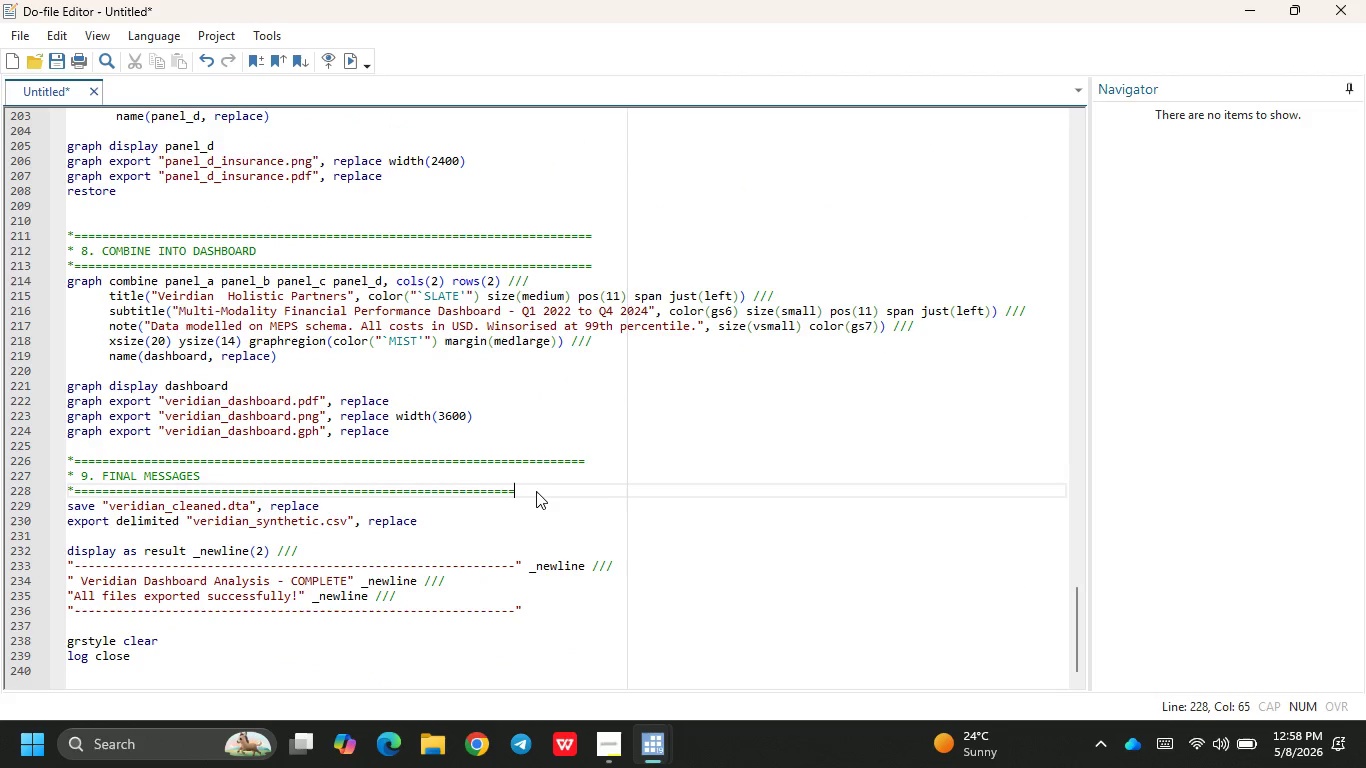 
hold_key(key=Equal, duration=0.72)
 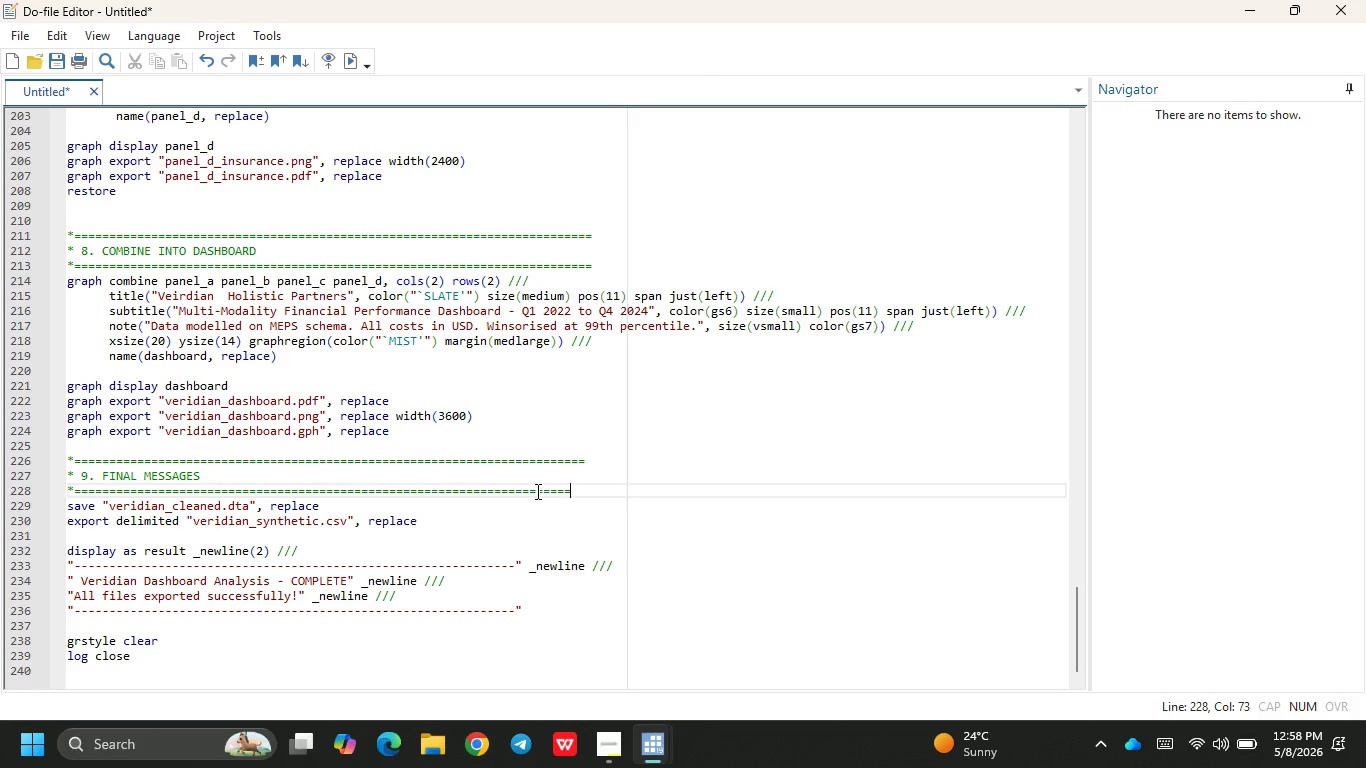 
key(Equal)
 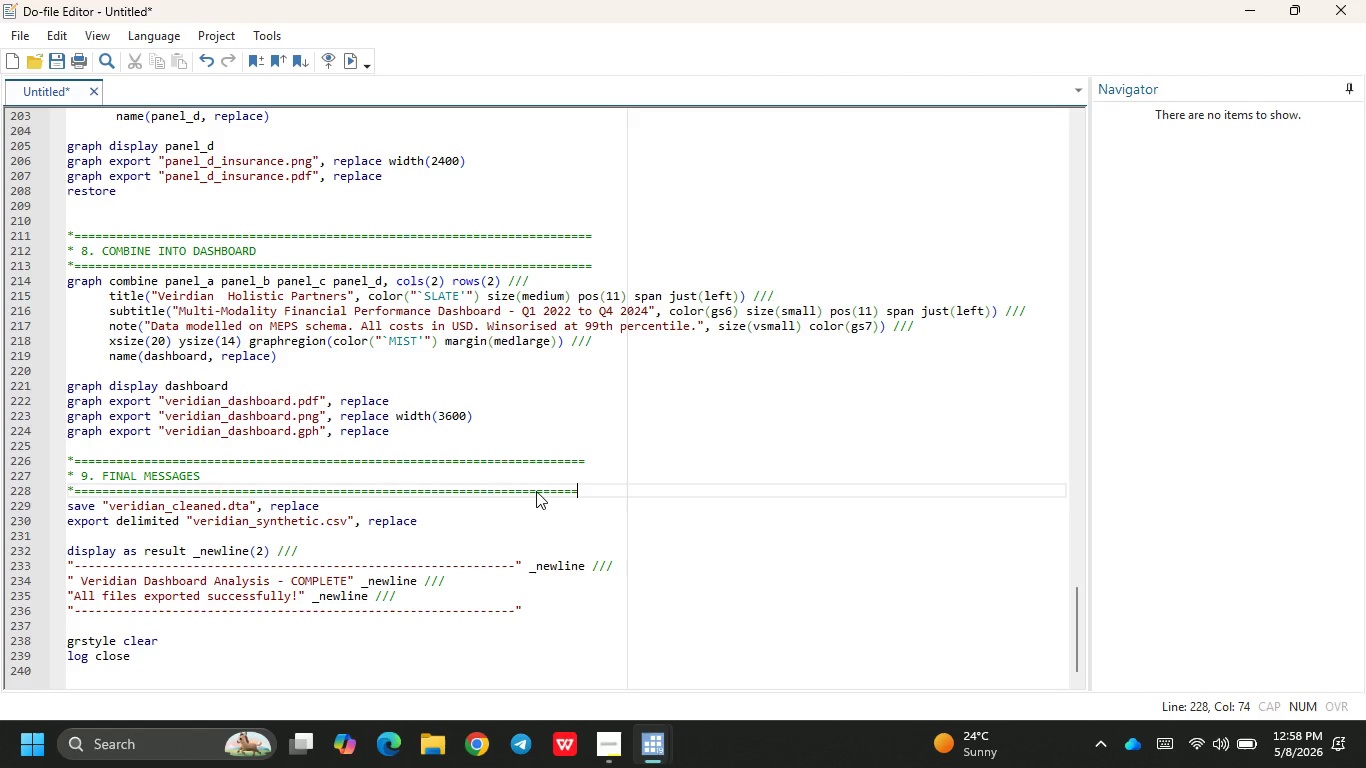 
key(Equal)
 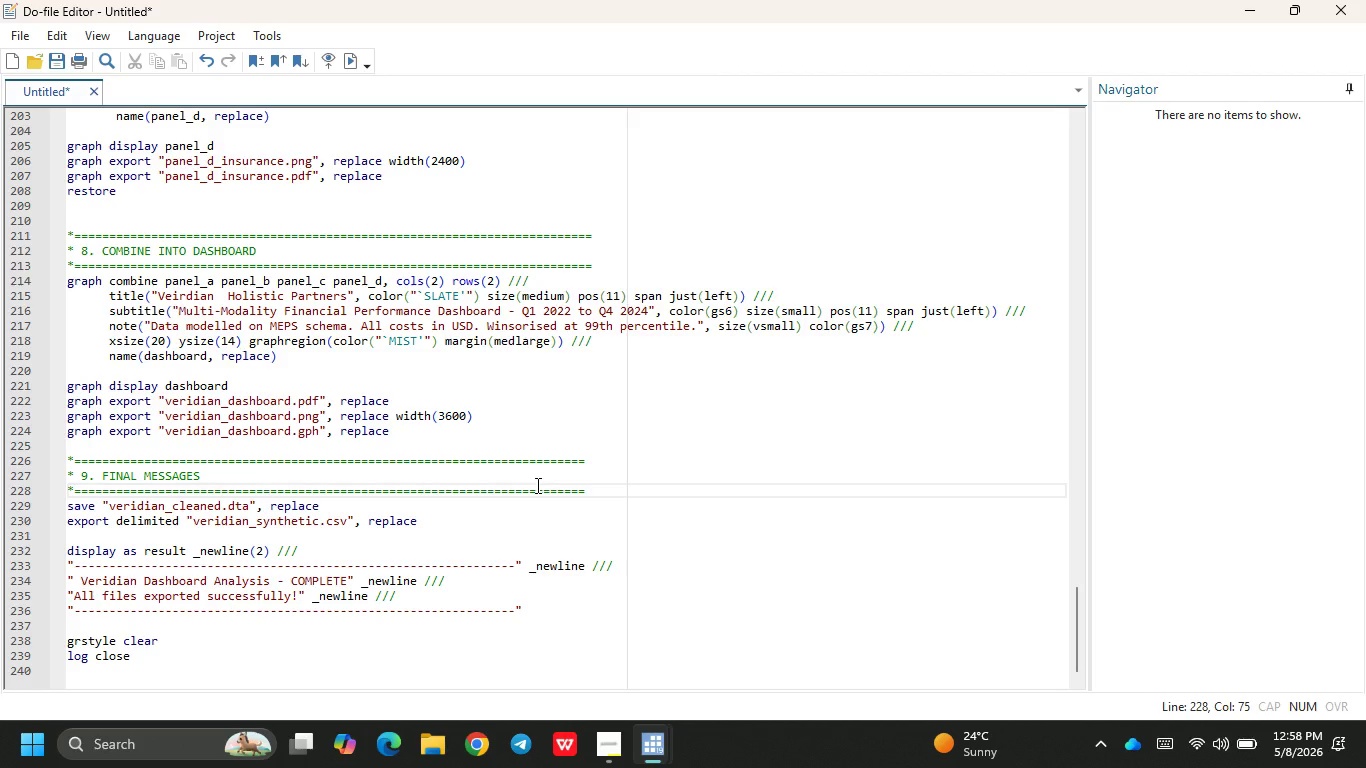 
scroll: coordinate [536, 485], scroll_direction: up, amount: 3.0
 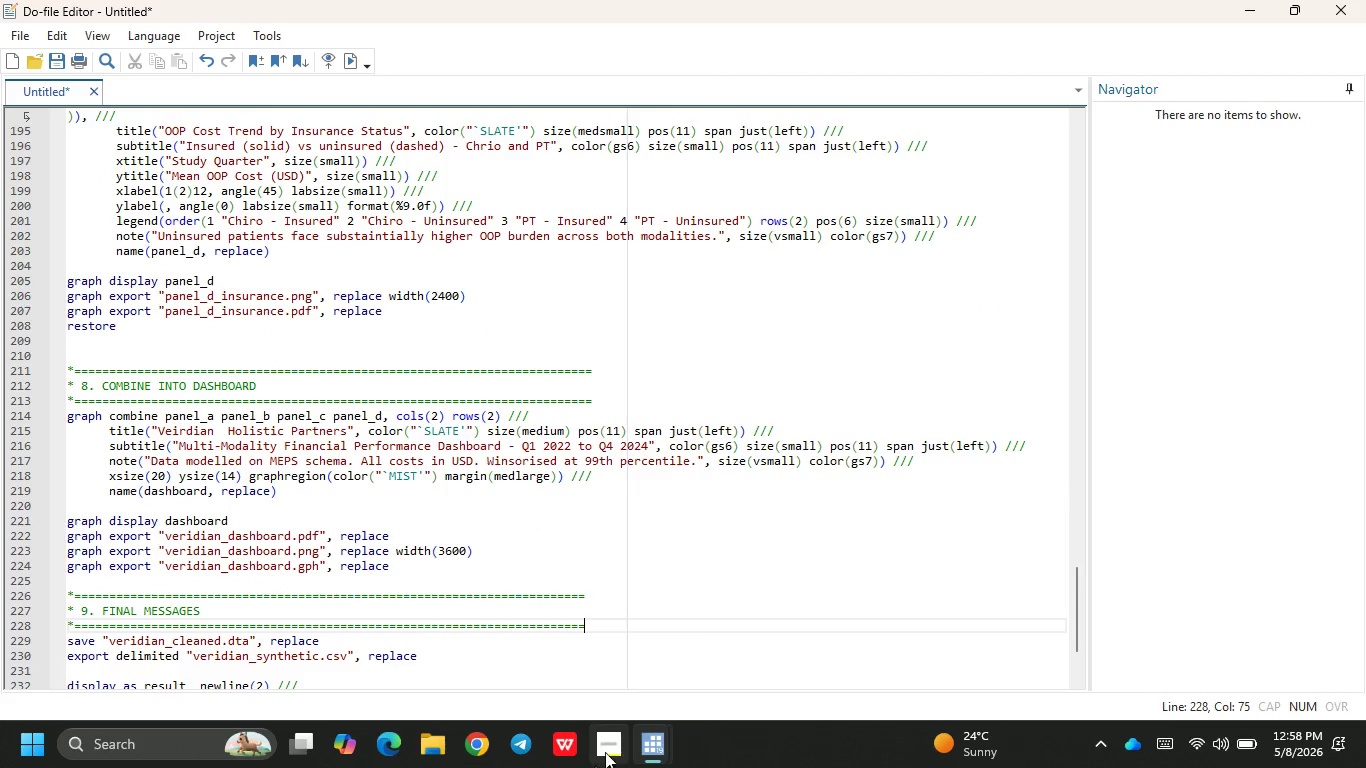 
left_click([610, 740])